 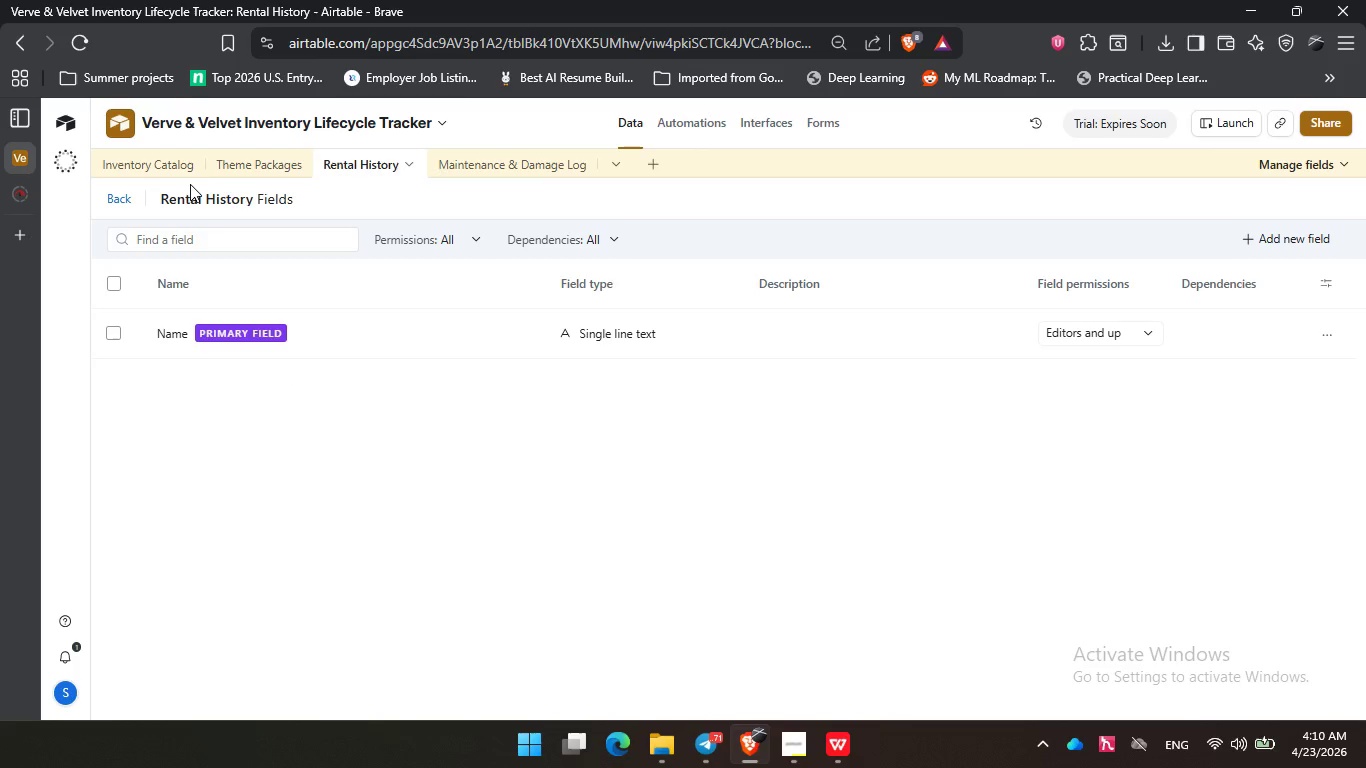 
left_click([343, 424])
 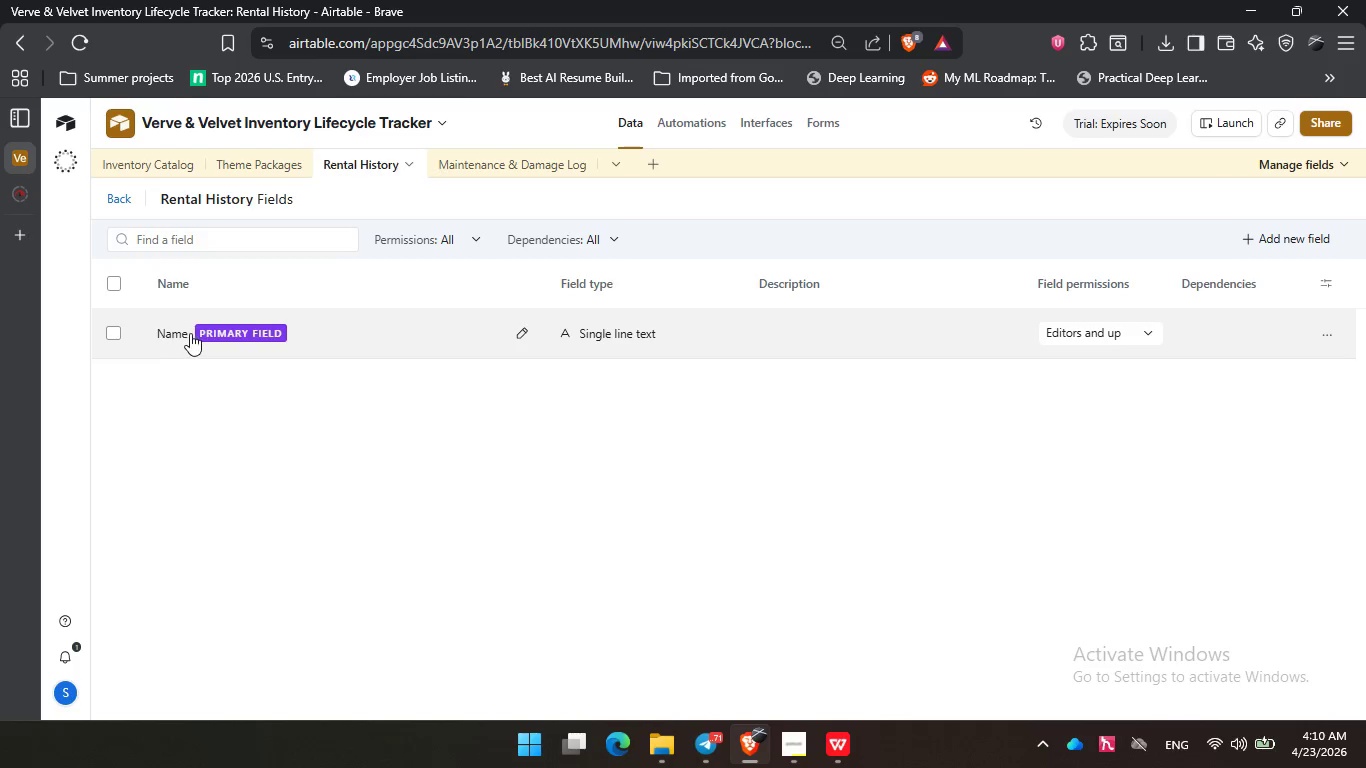 
left_click([173, 333])
 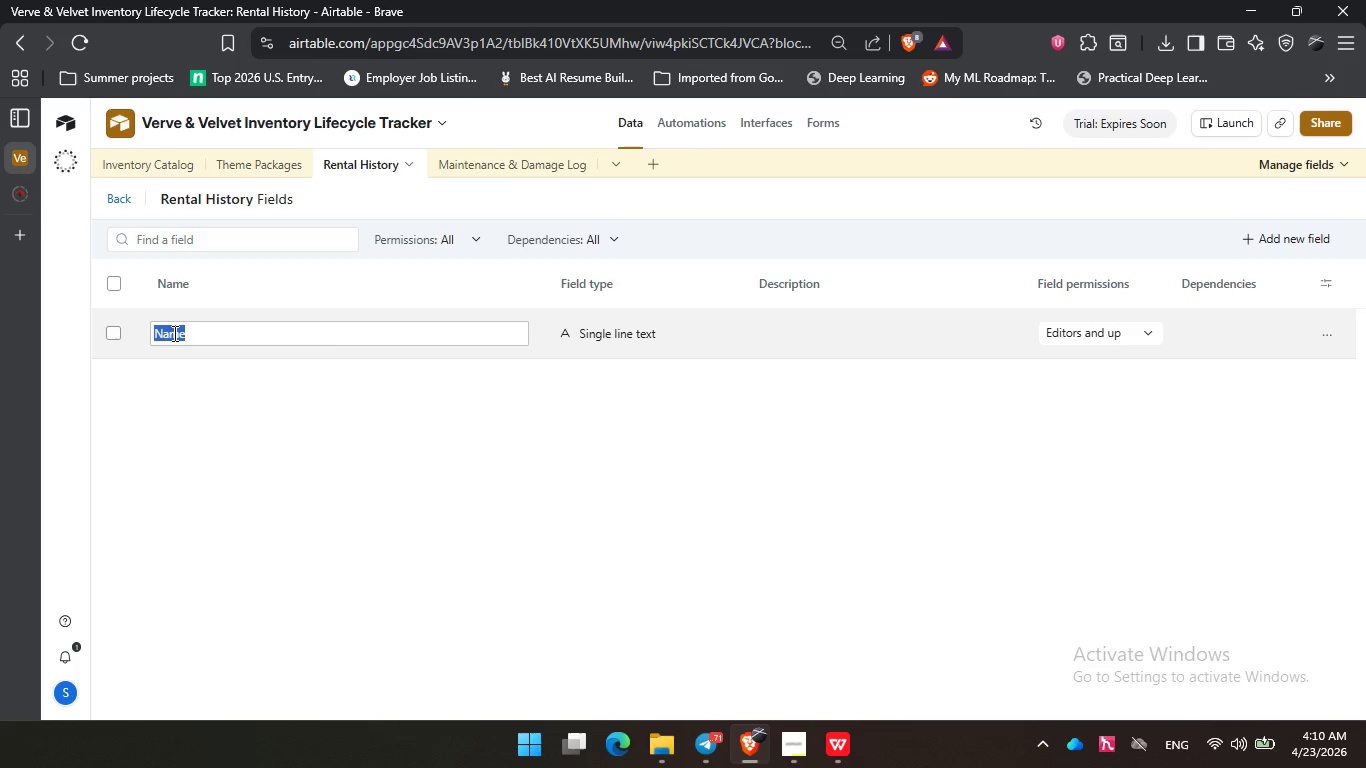 
type(Rental ID)
 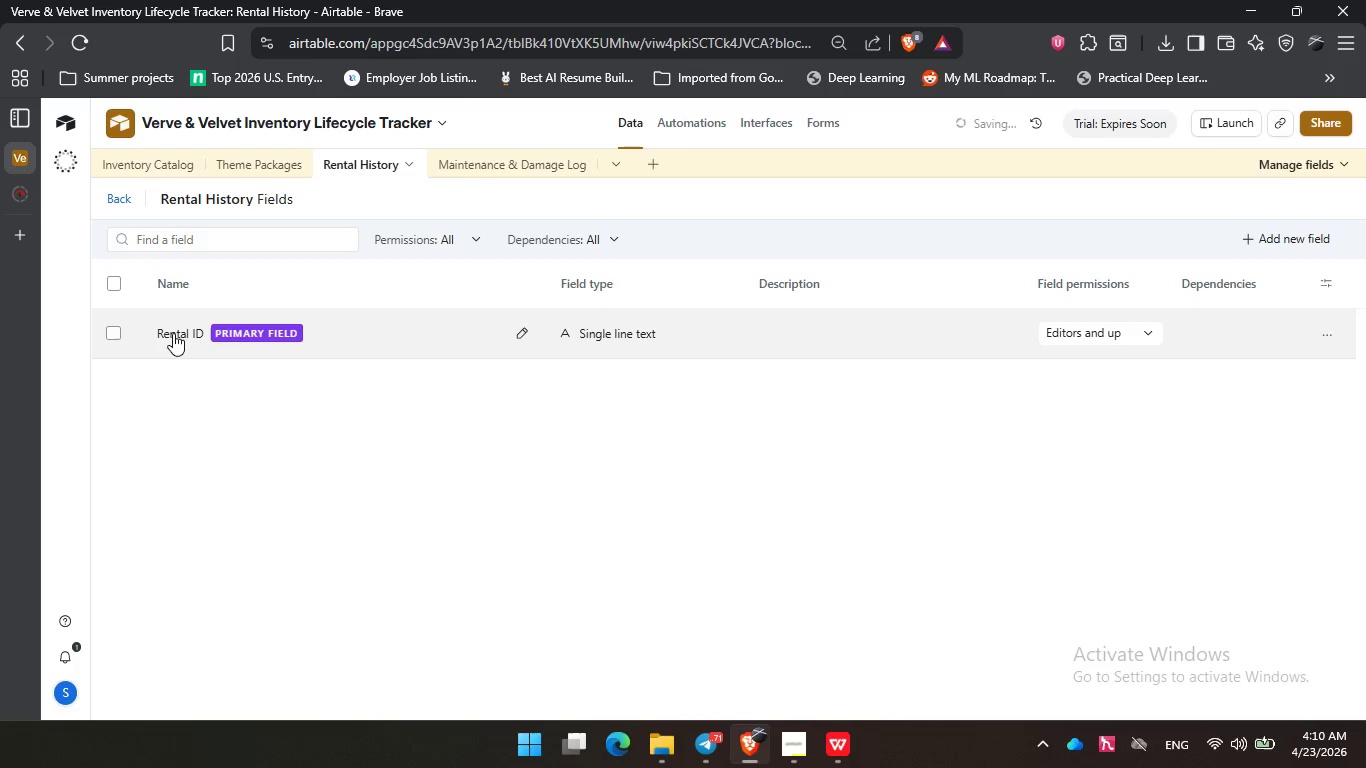 
 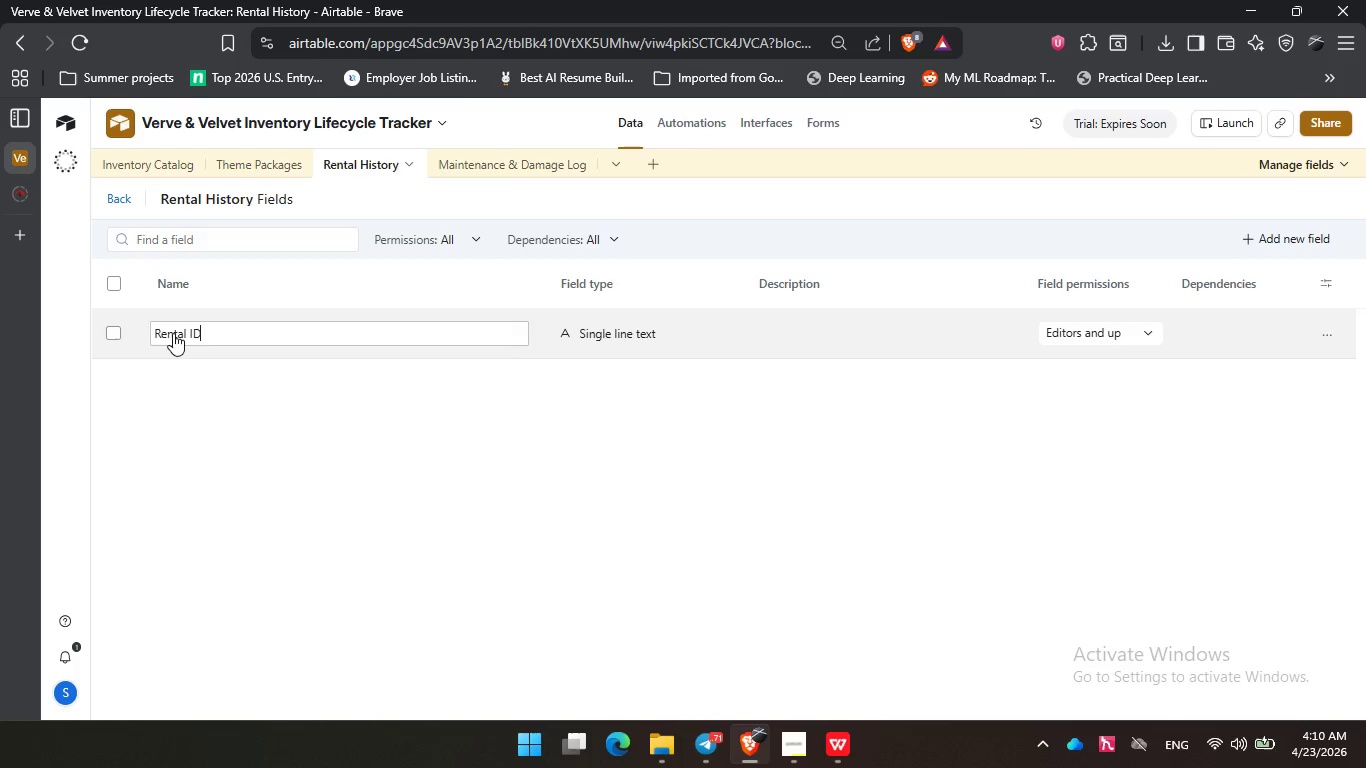 
key(Enter)
 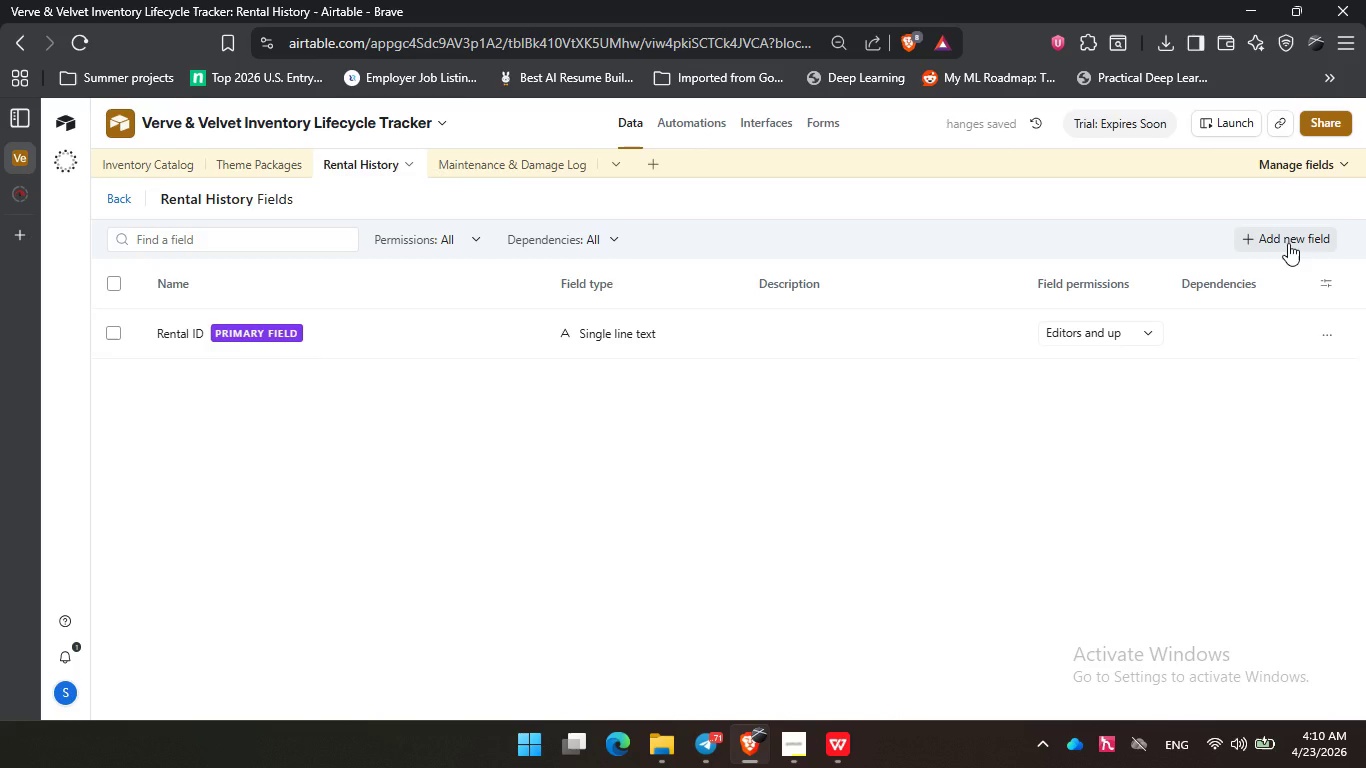 
wait(6.62)
 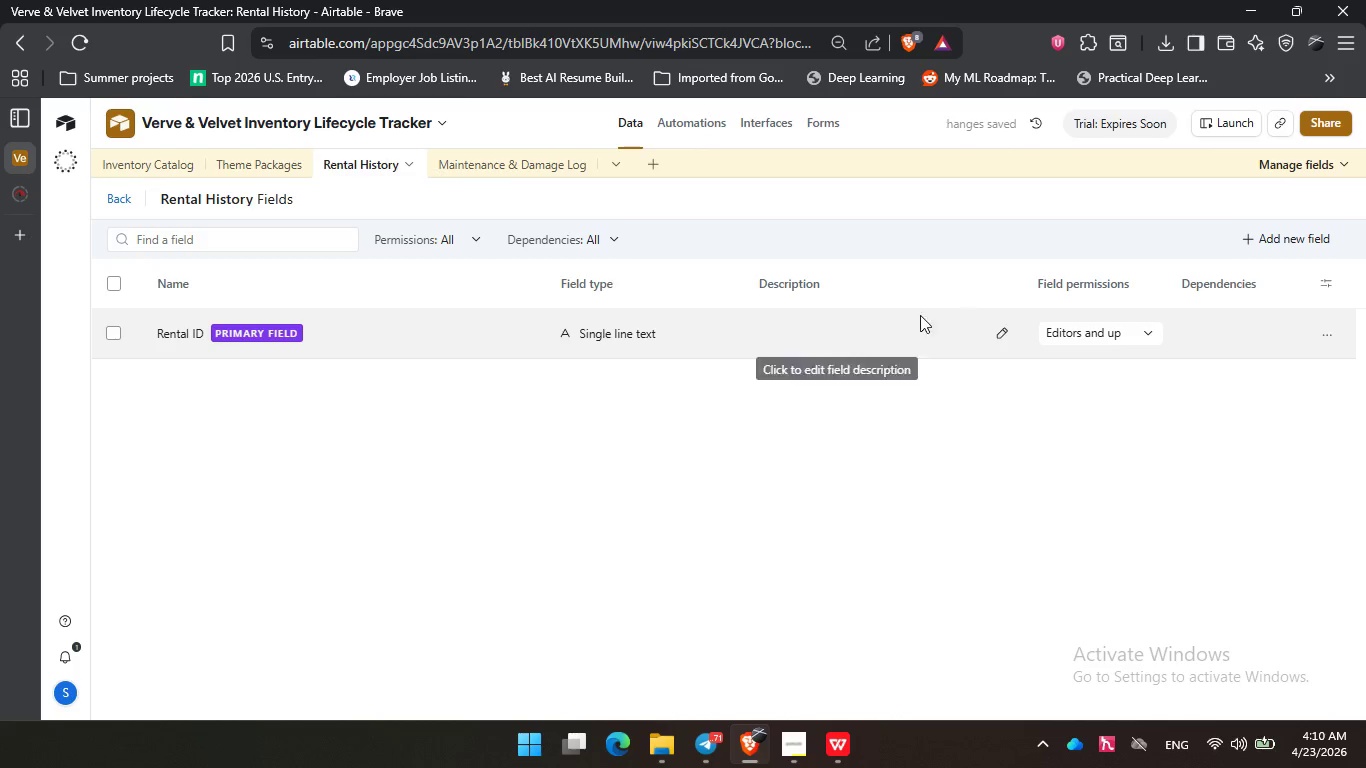 
left_click([1288, 243])
 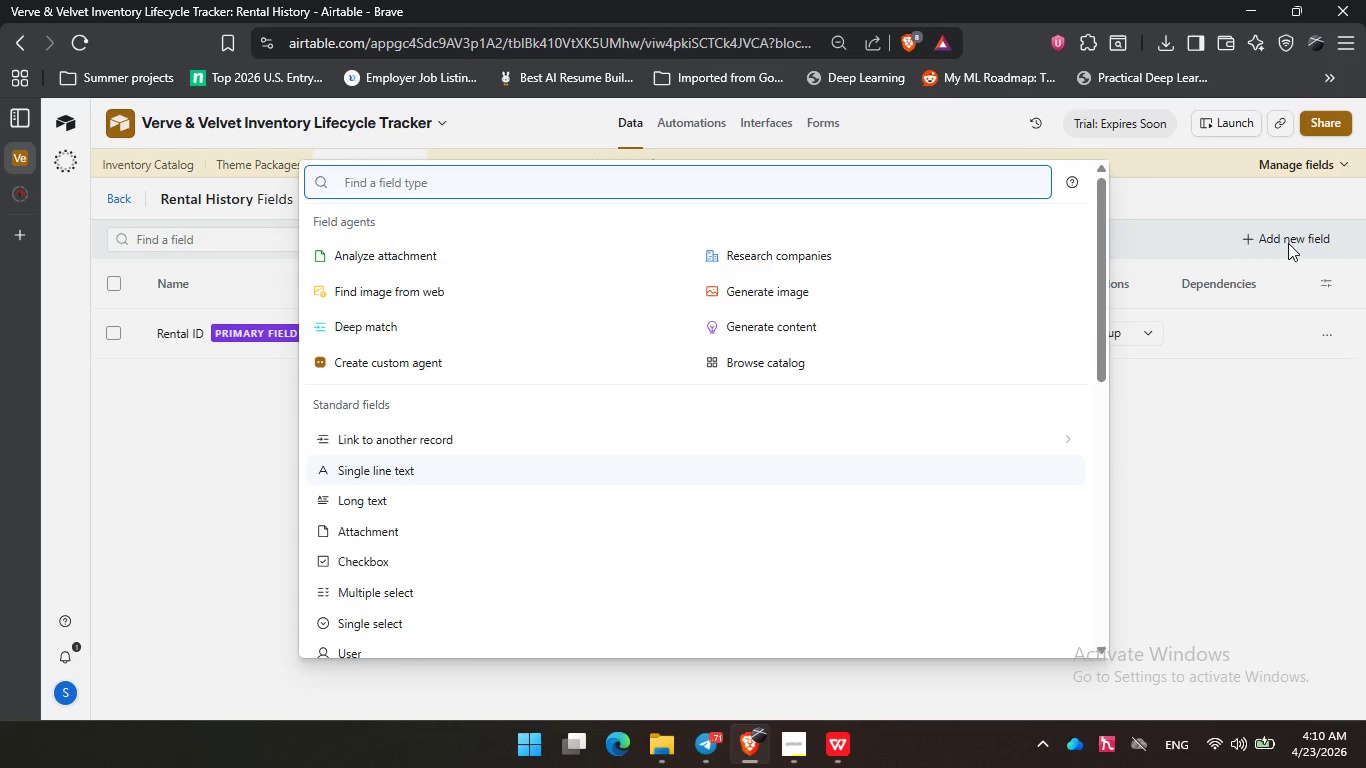 
type(lib)
key(Backspace)
type(n)
 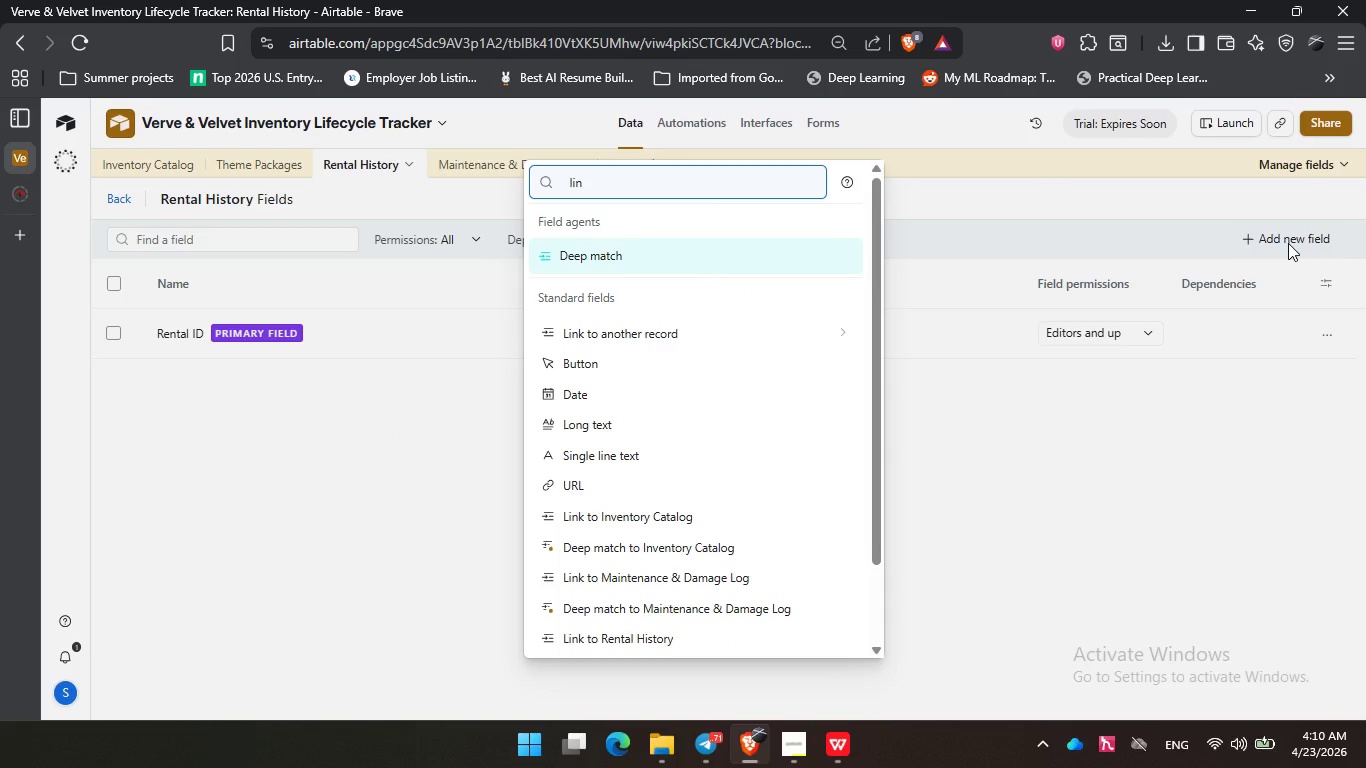 
key(ArrowDown)
 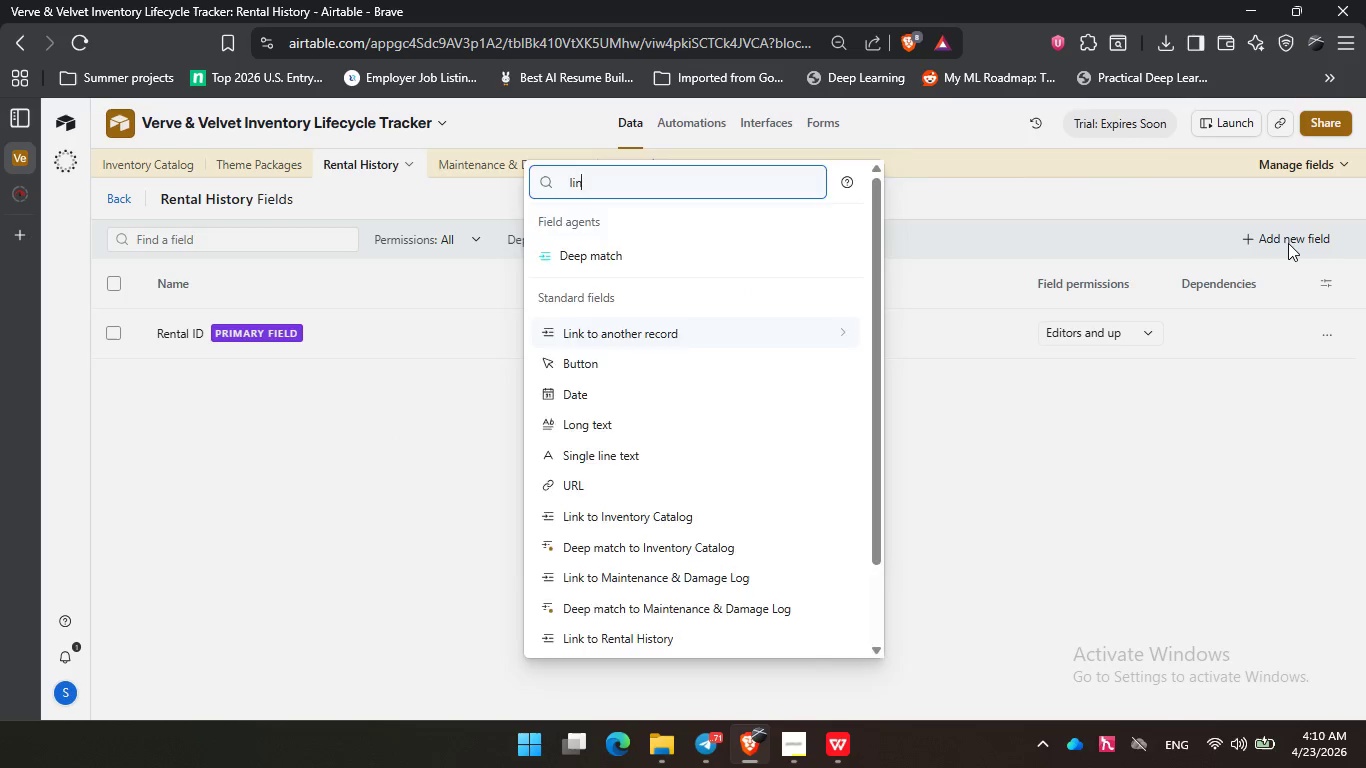 
key(Enter)
 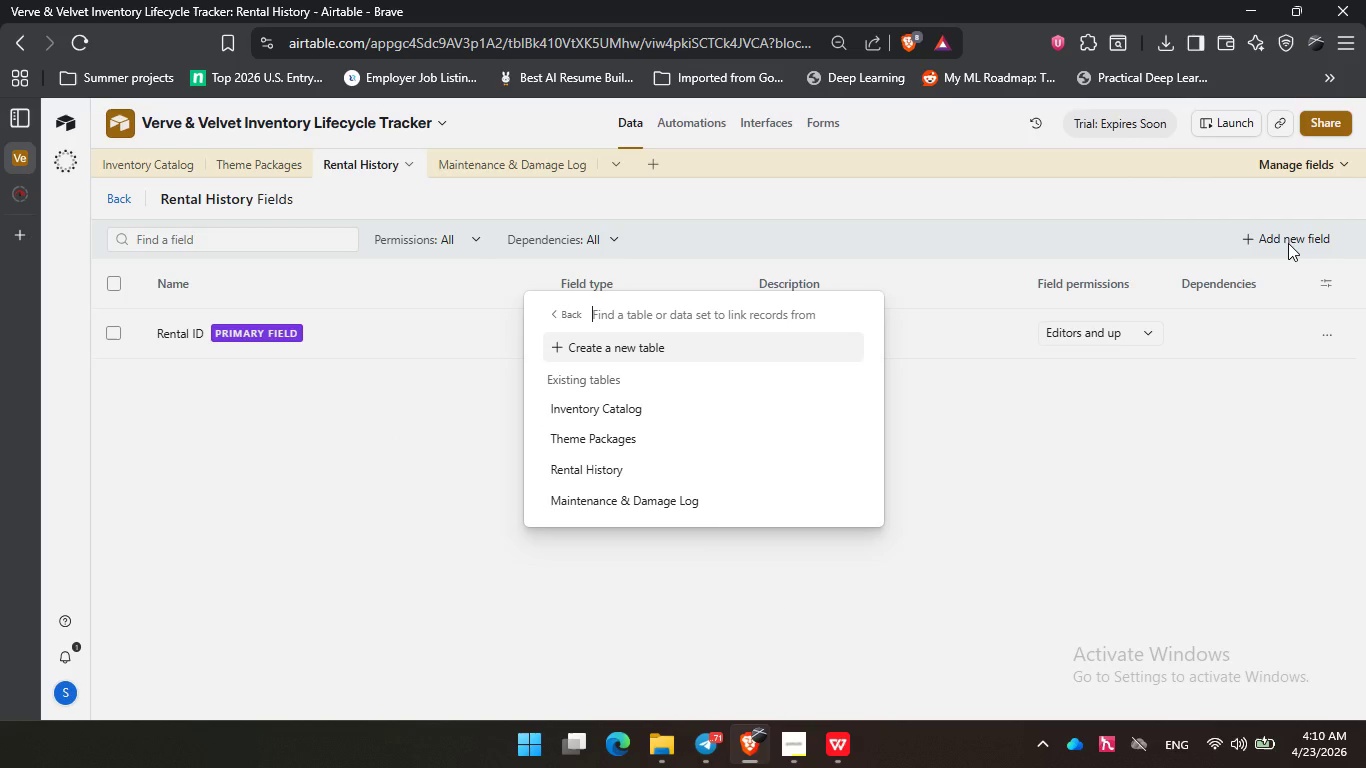 
key(ArrowDown)
 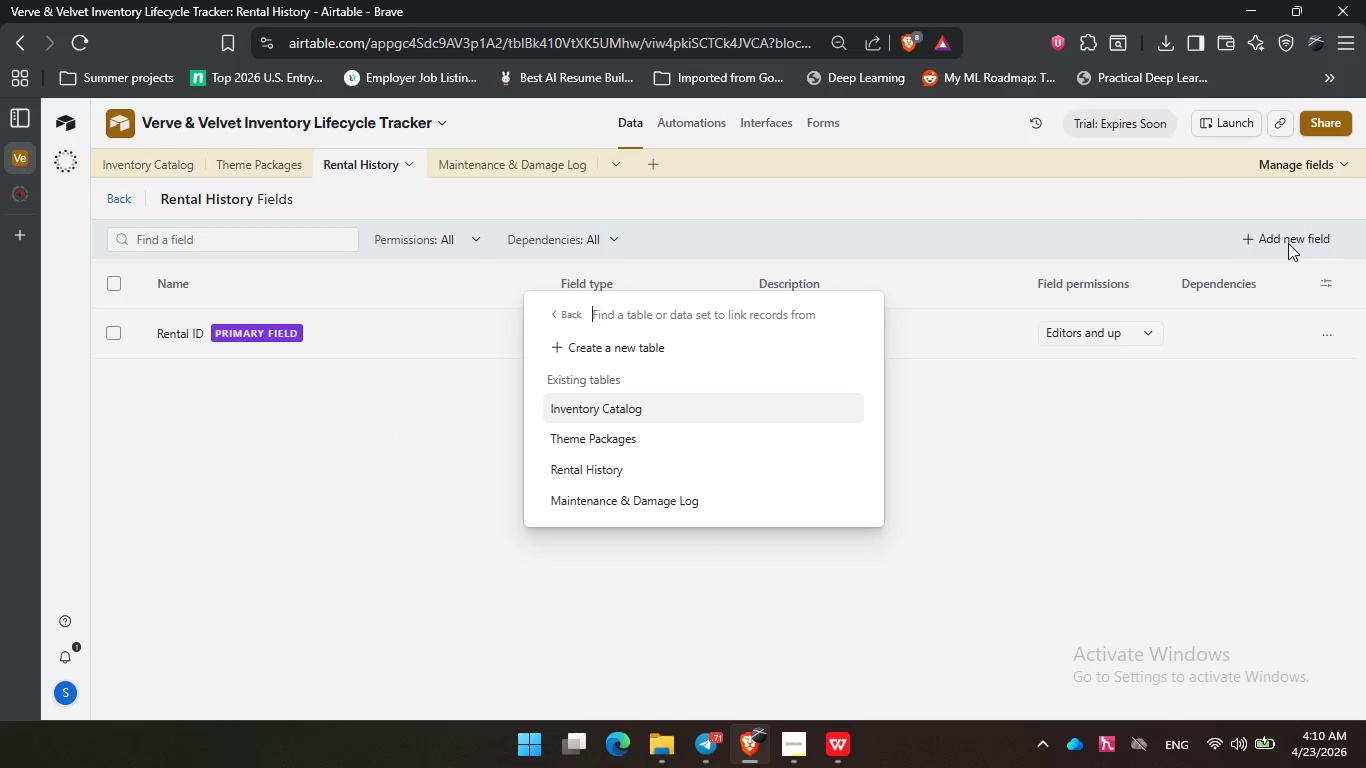 
key(Enter)
 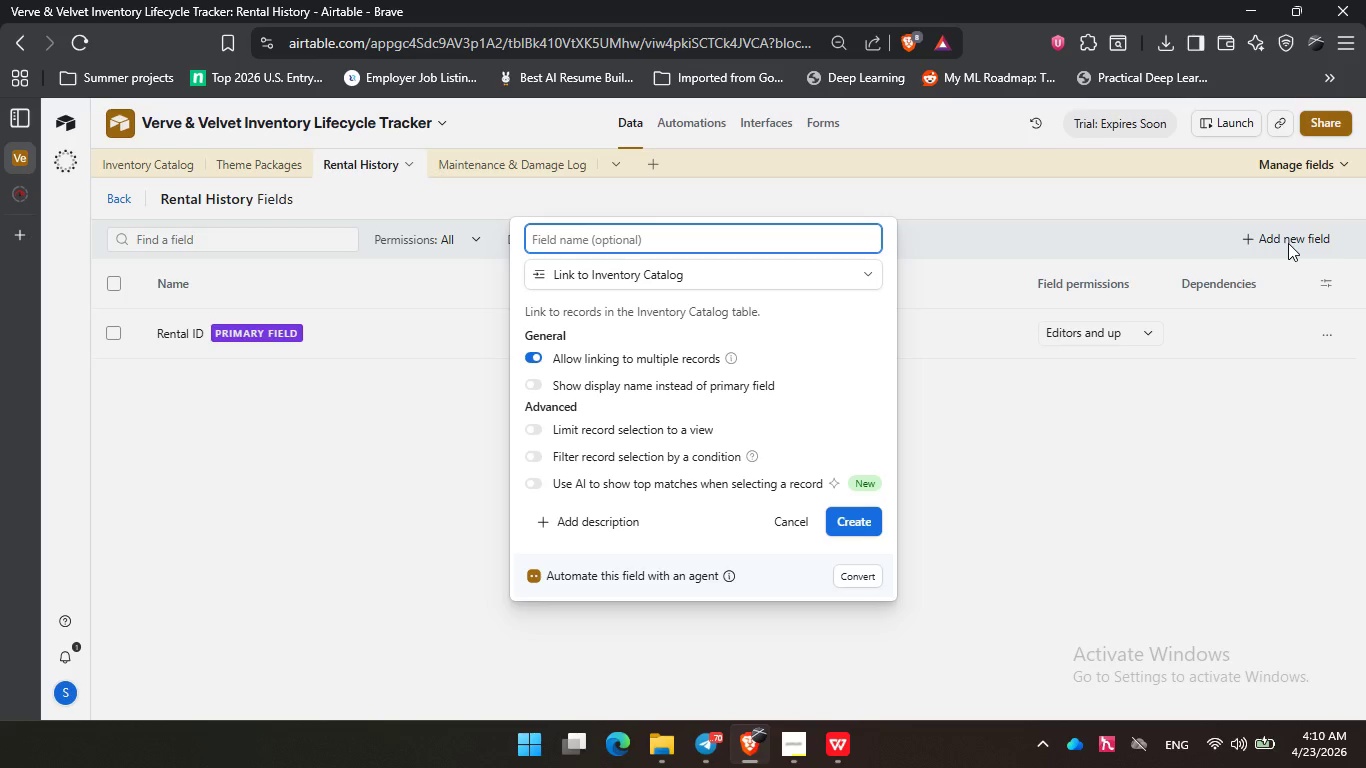 
key(Enter)
 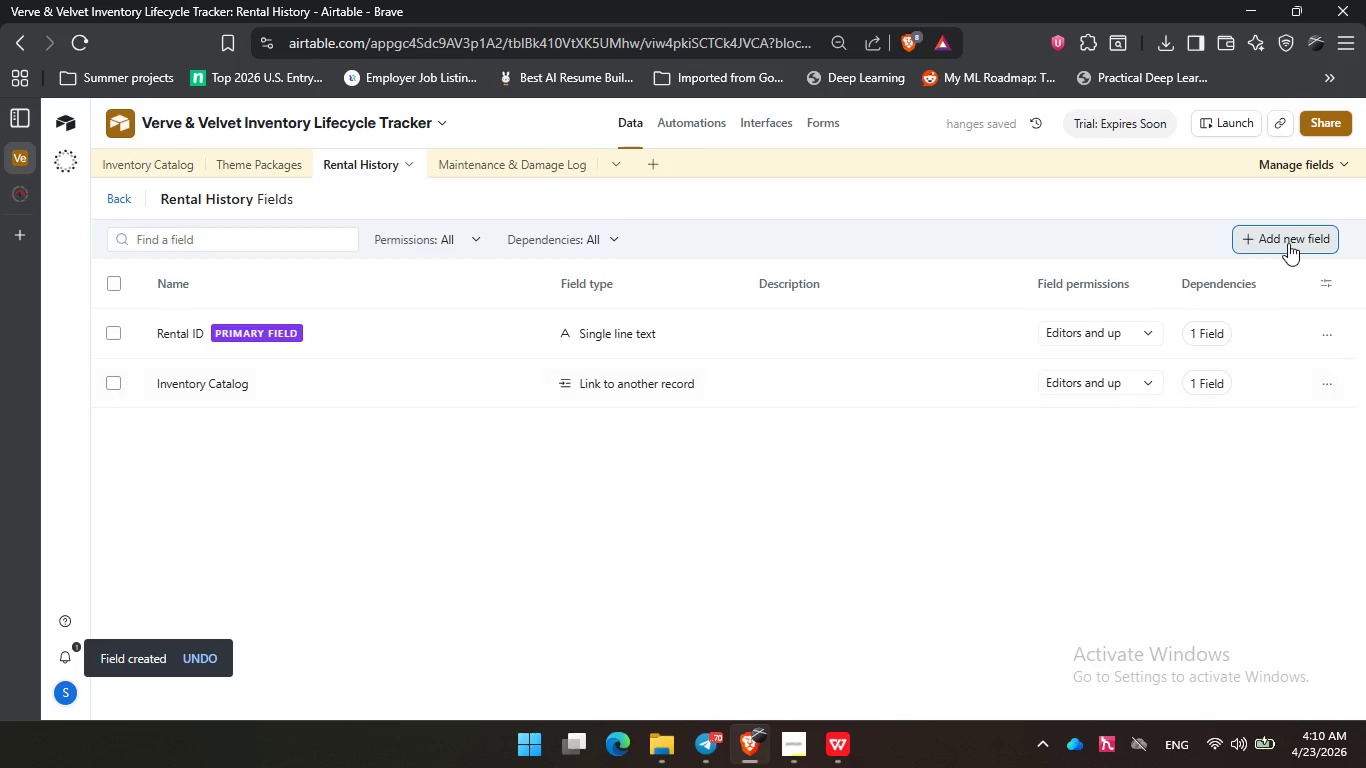 
left_click([1288, 243])
 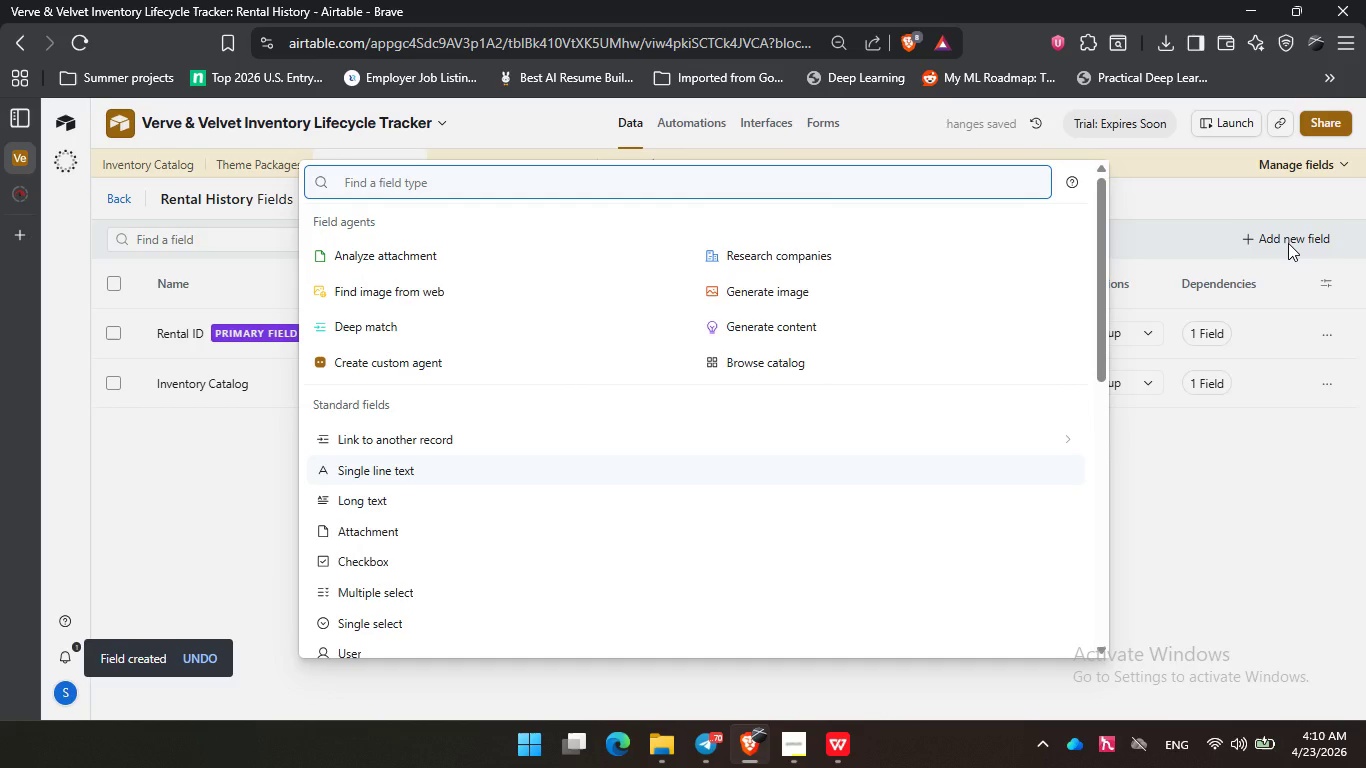 
type(dat)
 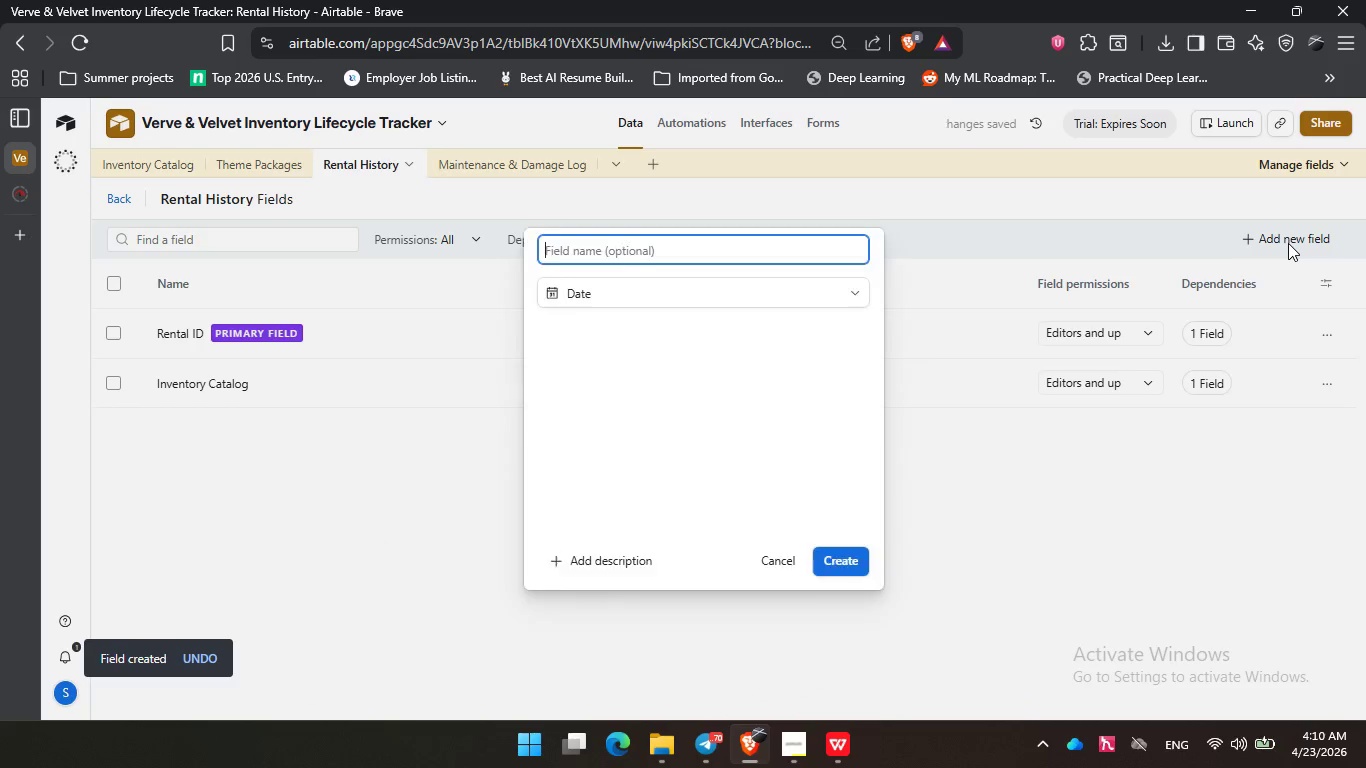 
key(Enter)
 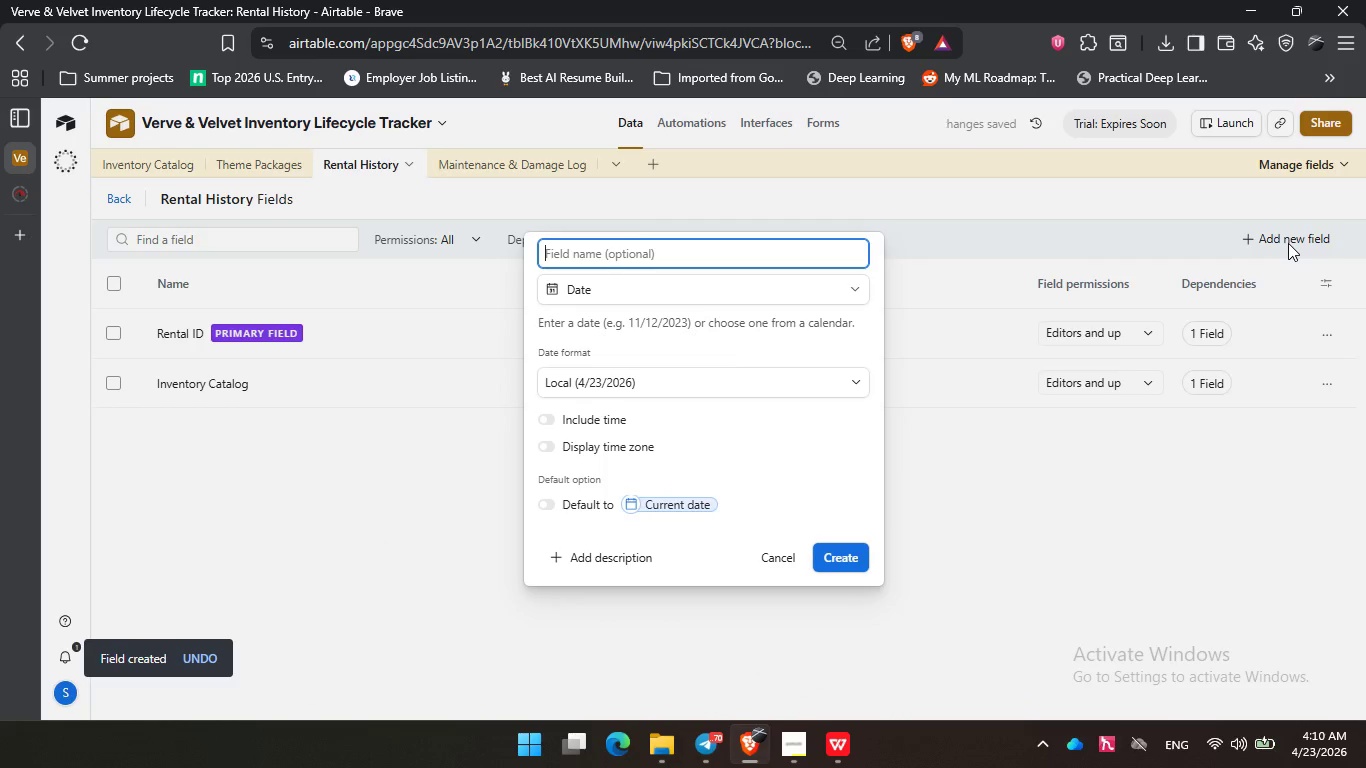 
type(Rem)
key(Backspace)
type(ntal Date)
 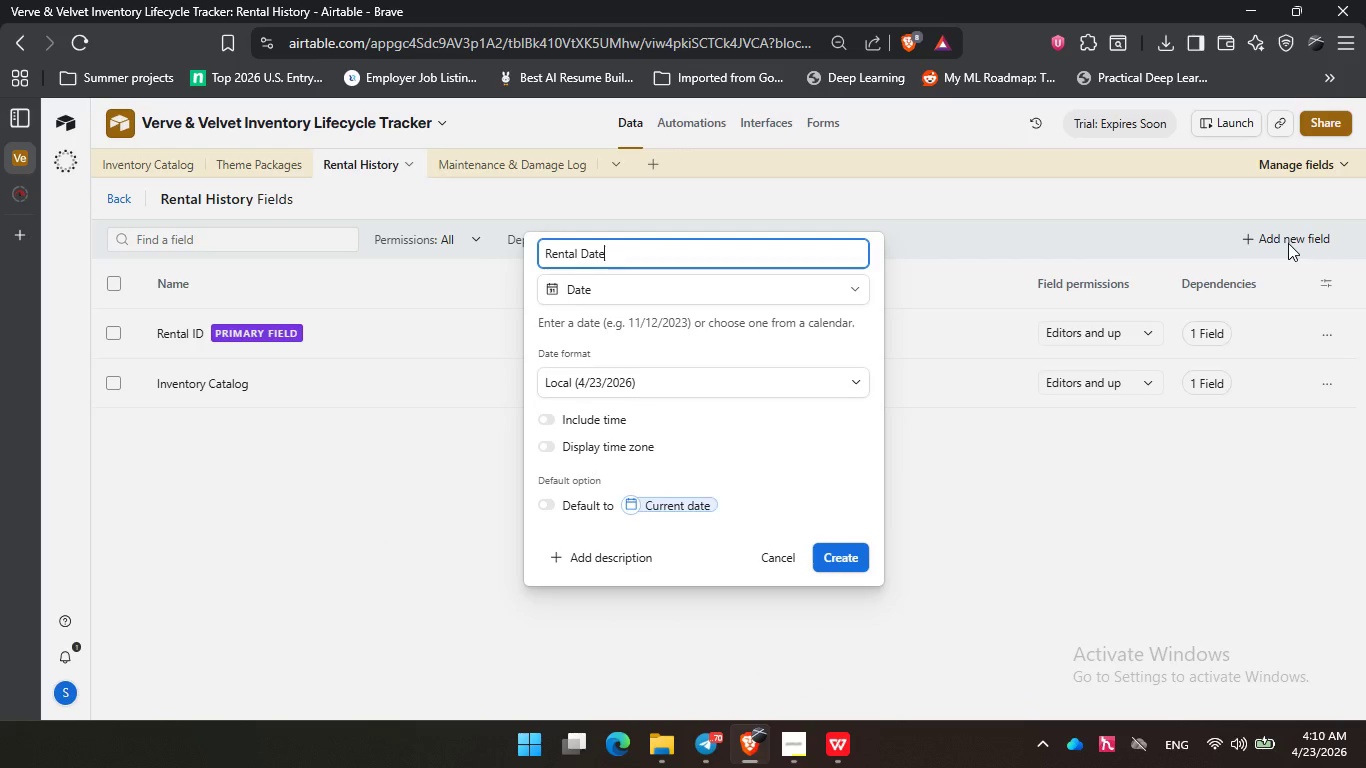 
key(Enter)
 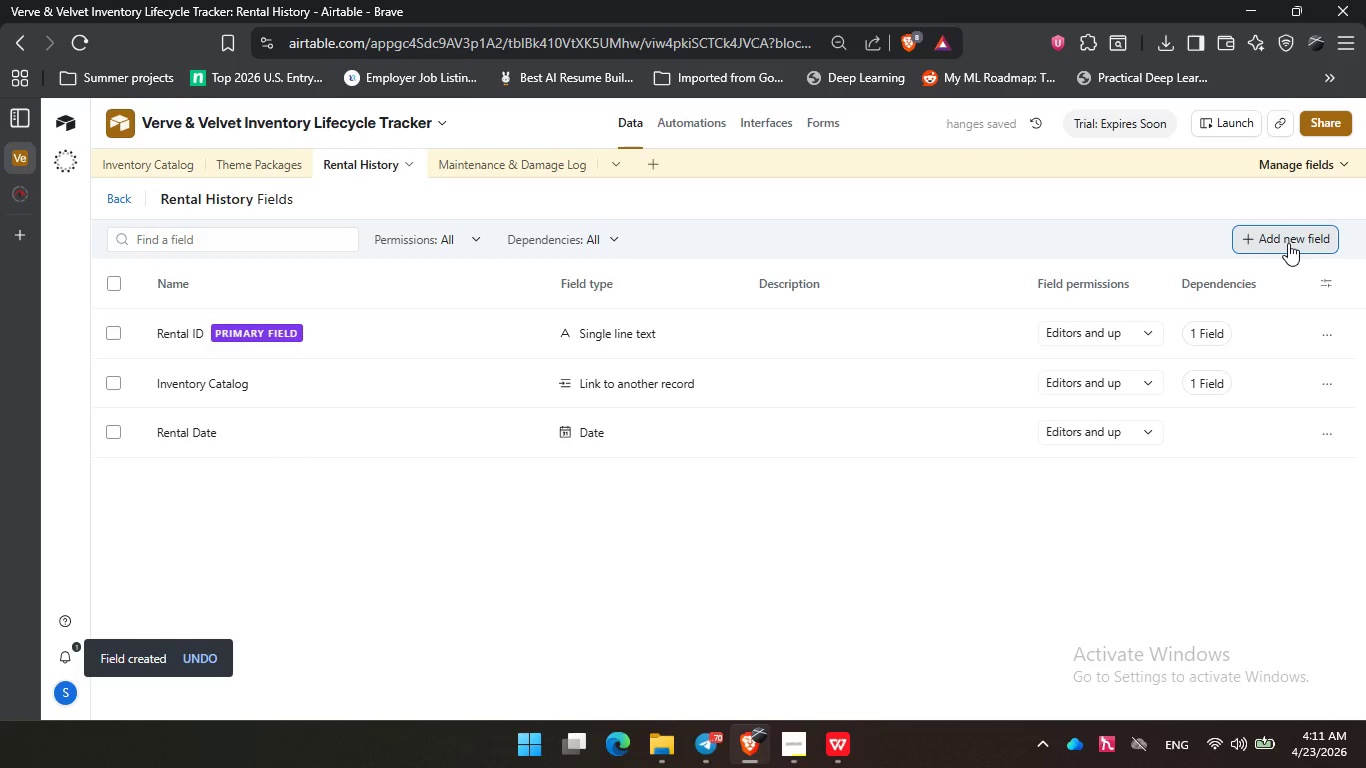 
wait(9.44)
 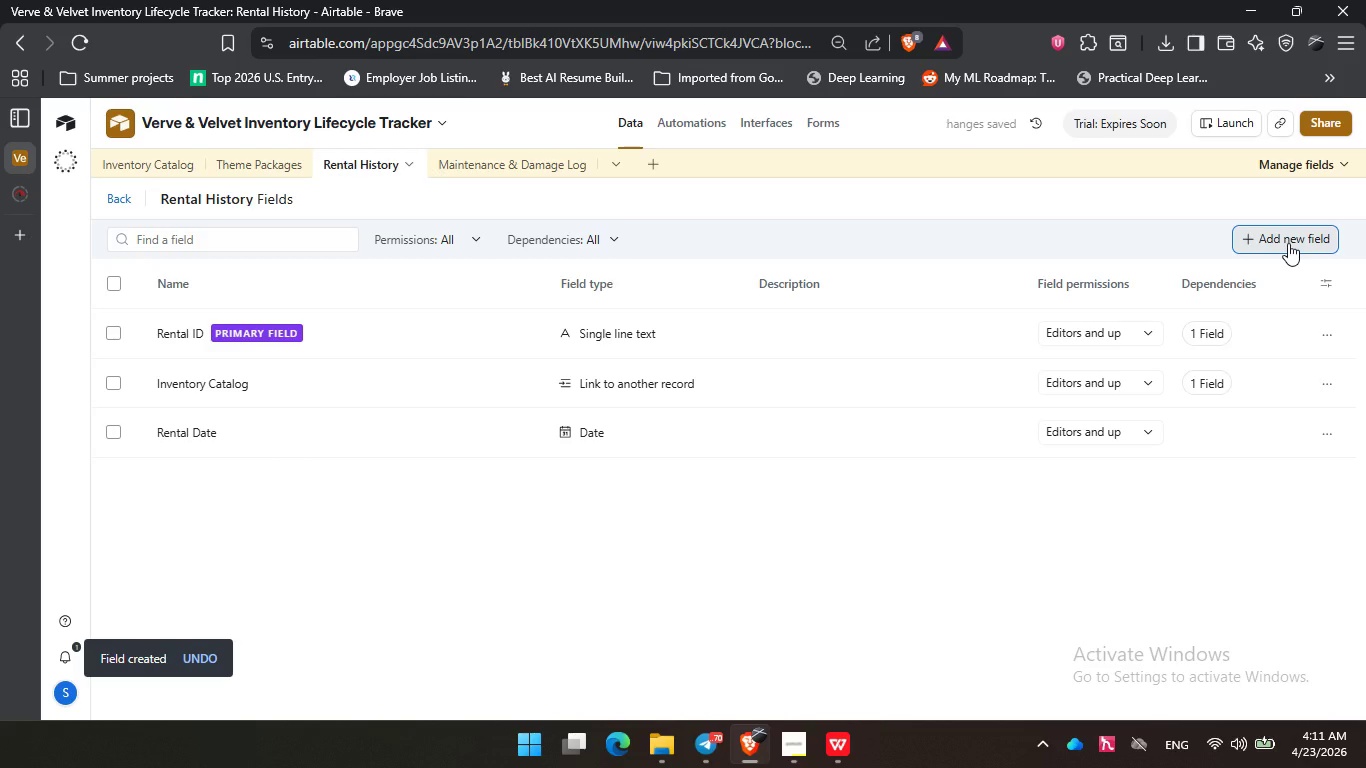 
left_click([1288, 243])
 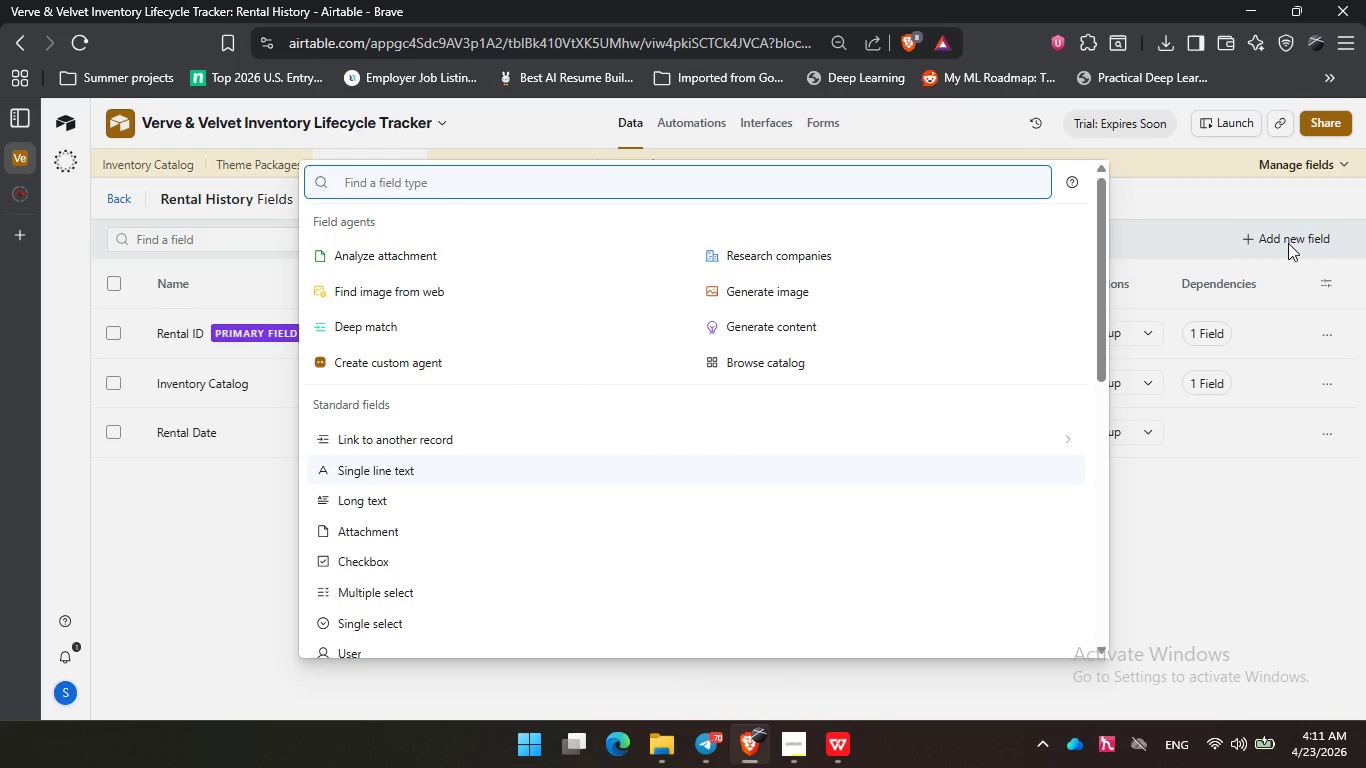 
type(ren)
key(Backspace)
key(Backspace)
type(en)
 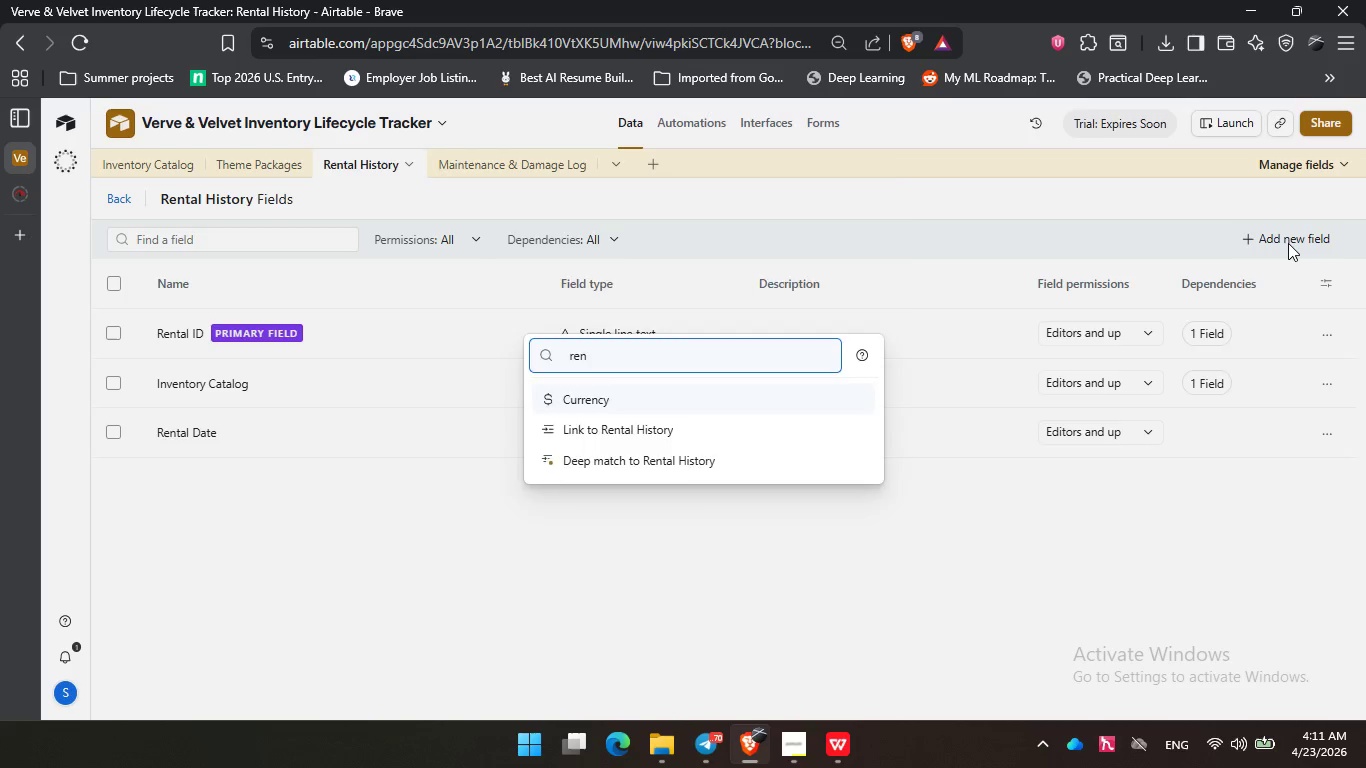 
key(Enter)
 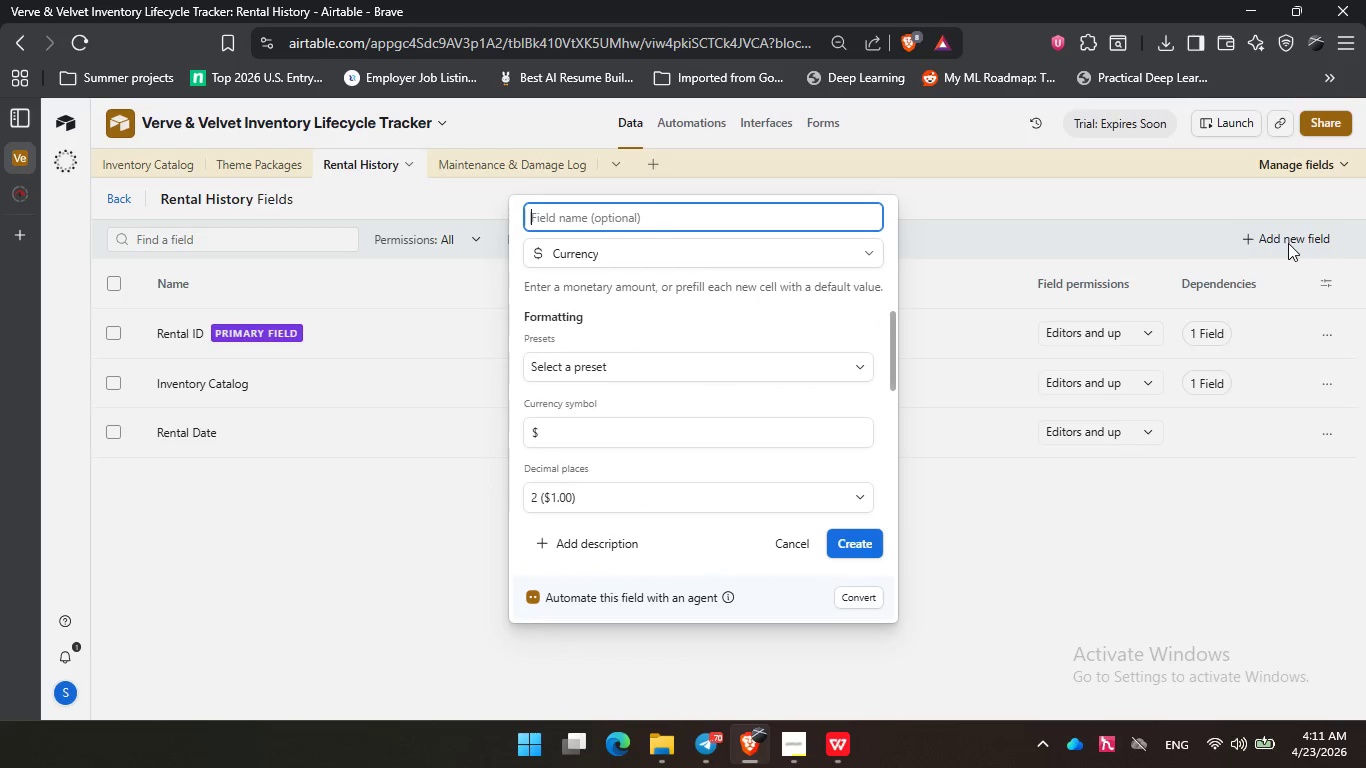 
type(Rental Revenue)
 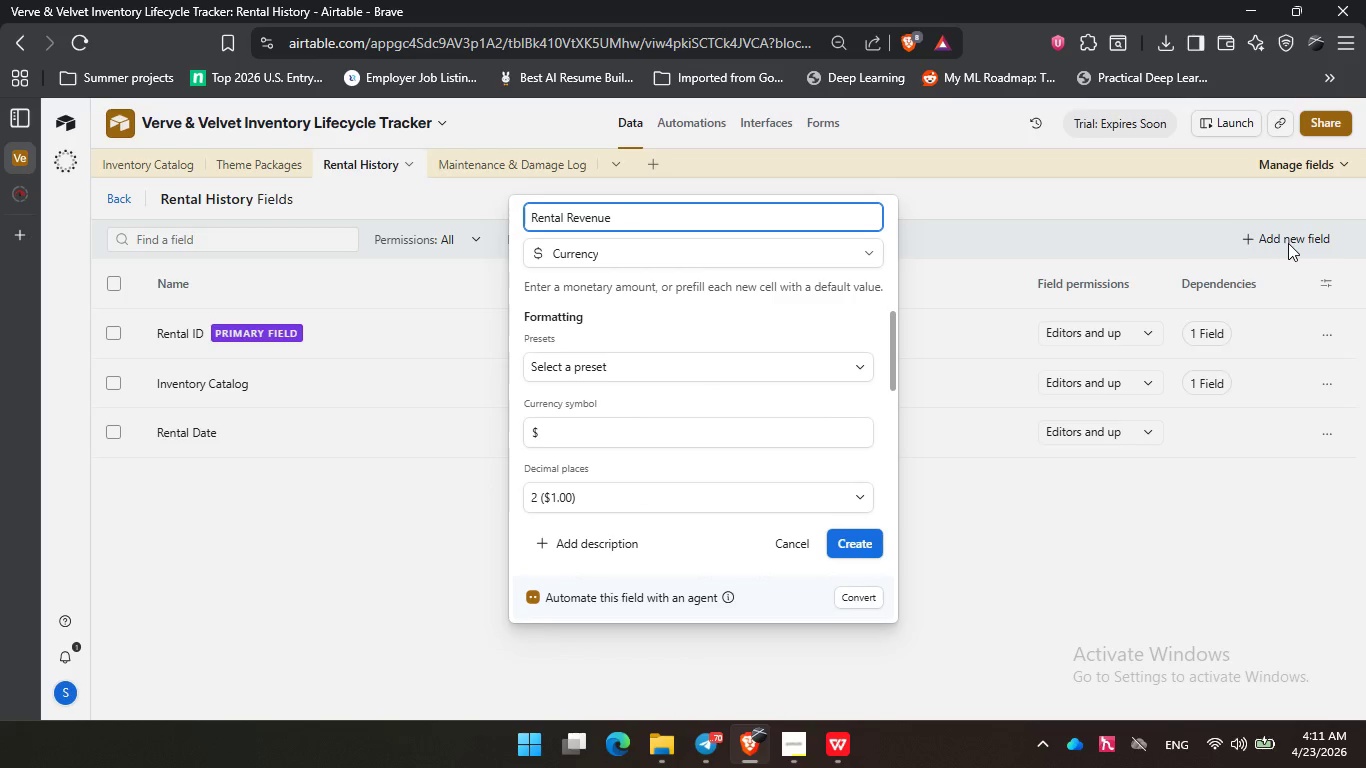 
key(Enter)
 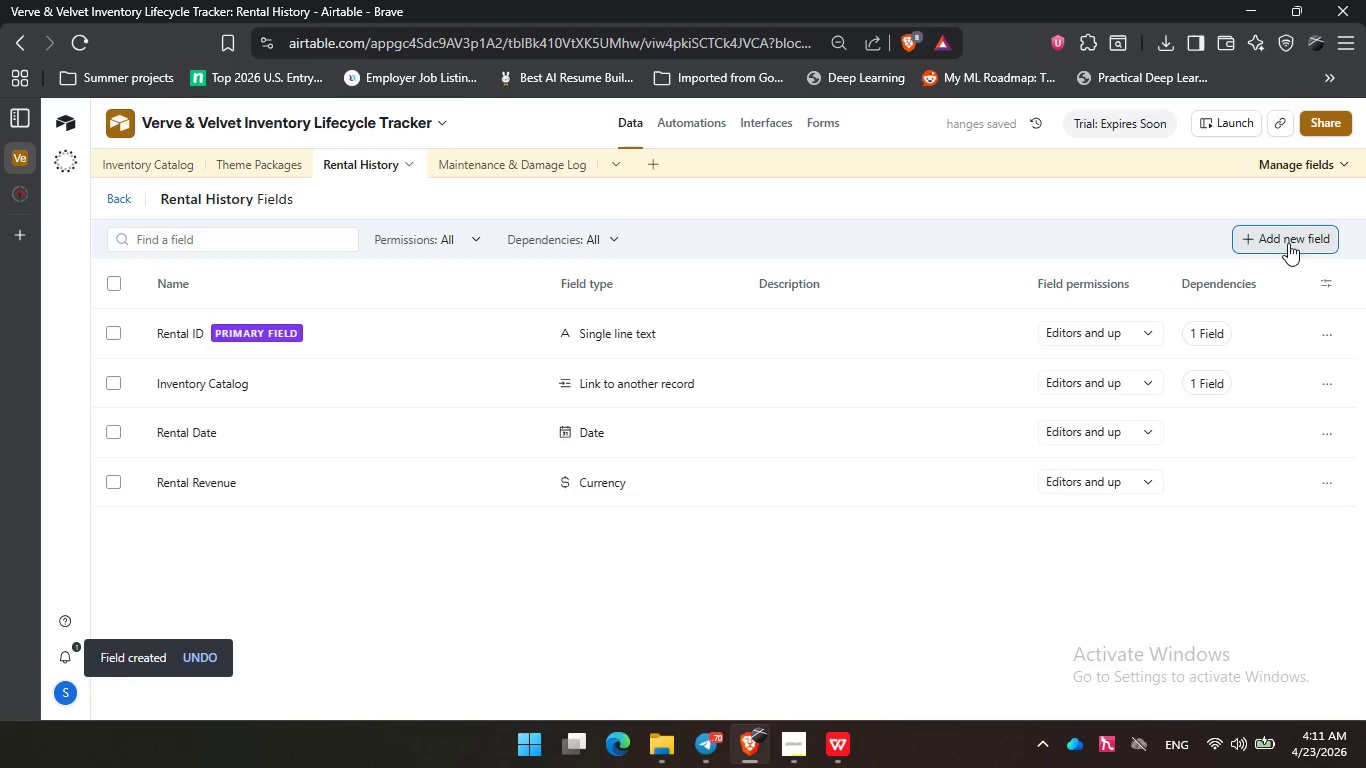 
left_click([1288, 243])
 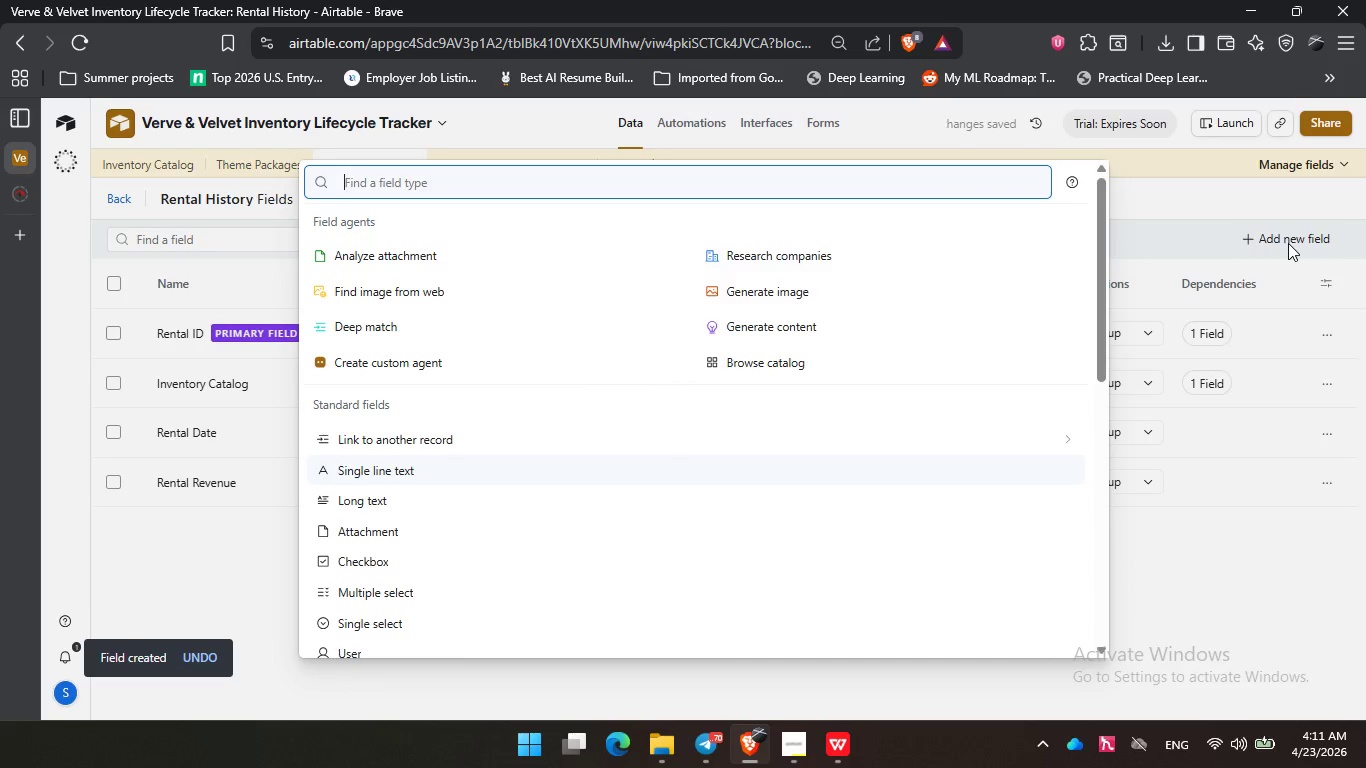 
type(sin)
 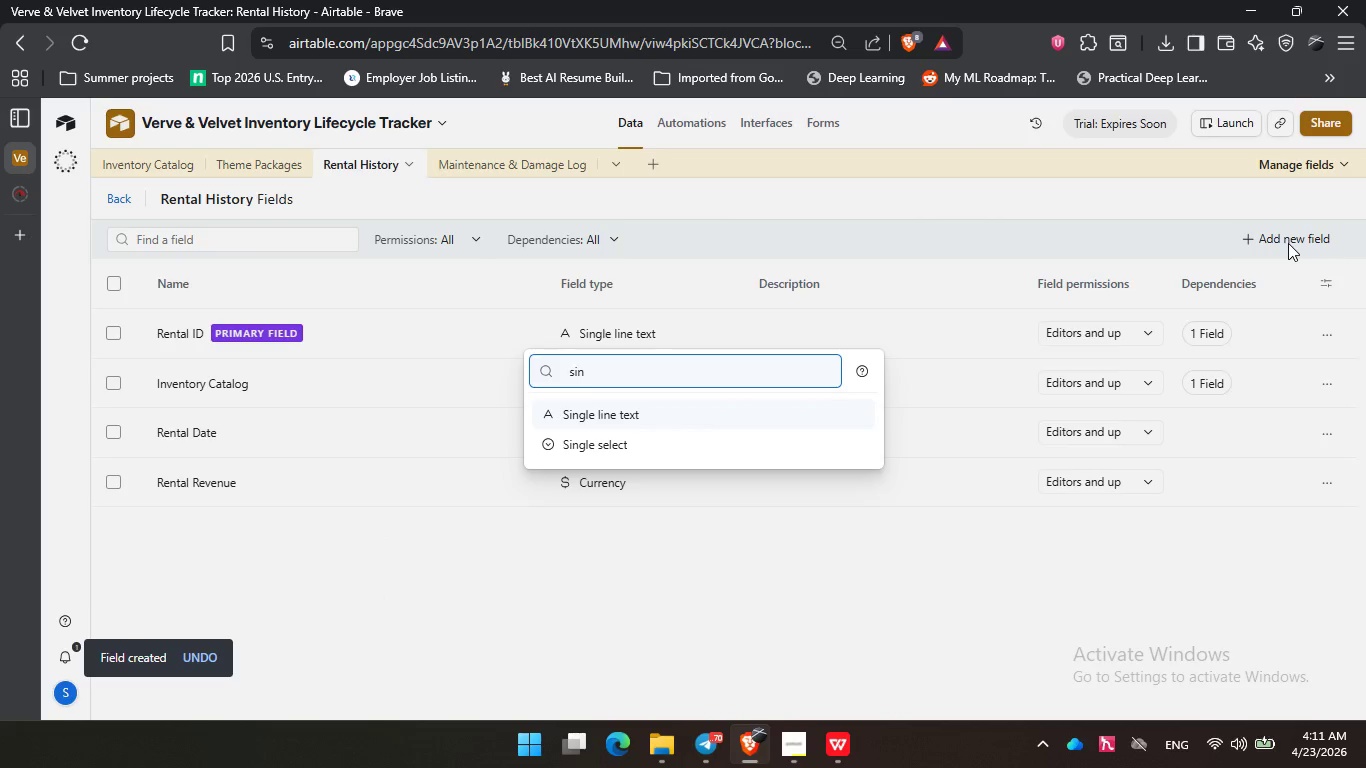 
key(ArrowDown)
 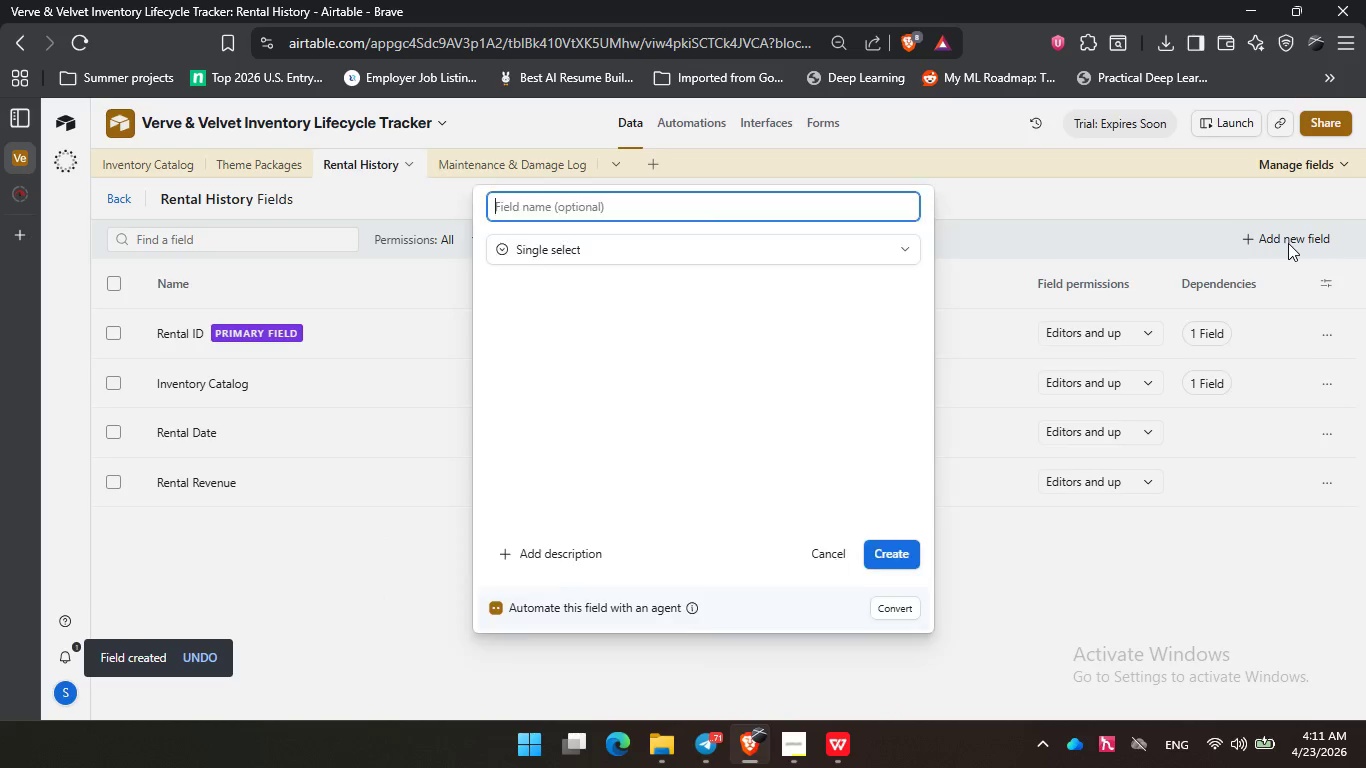 
key(Enter)
 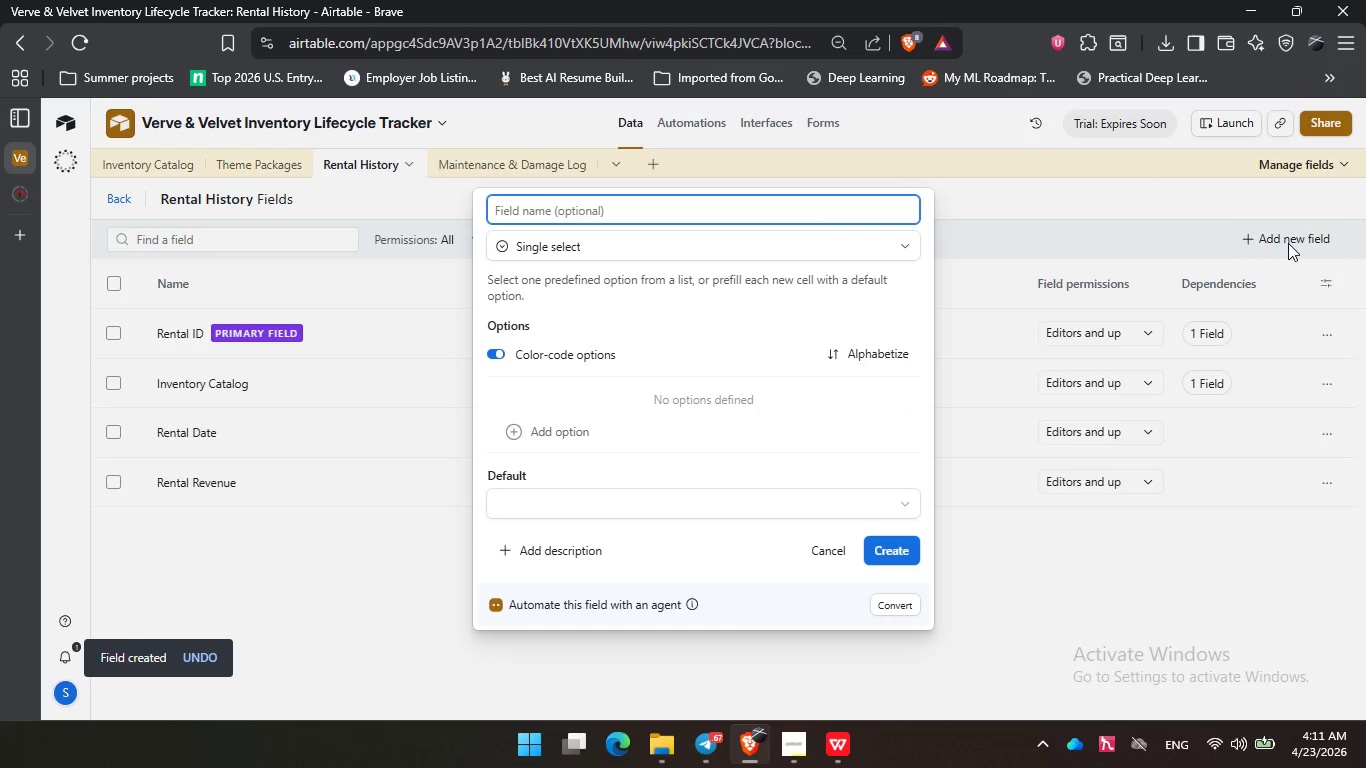 
type(Event Type)
 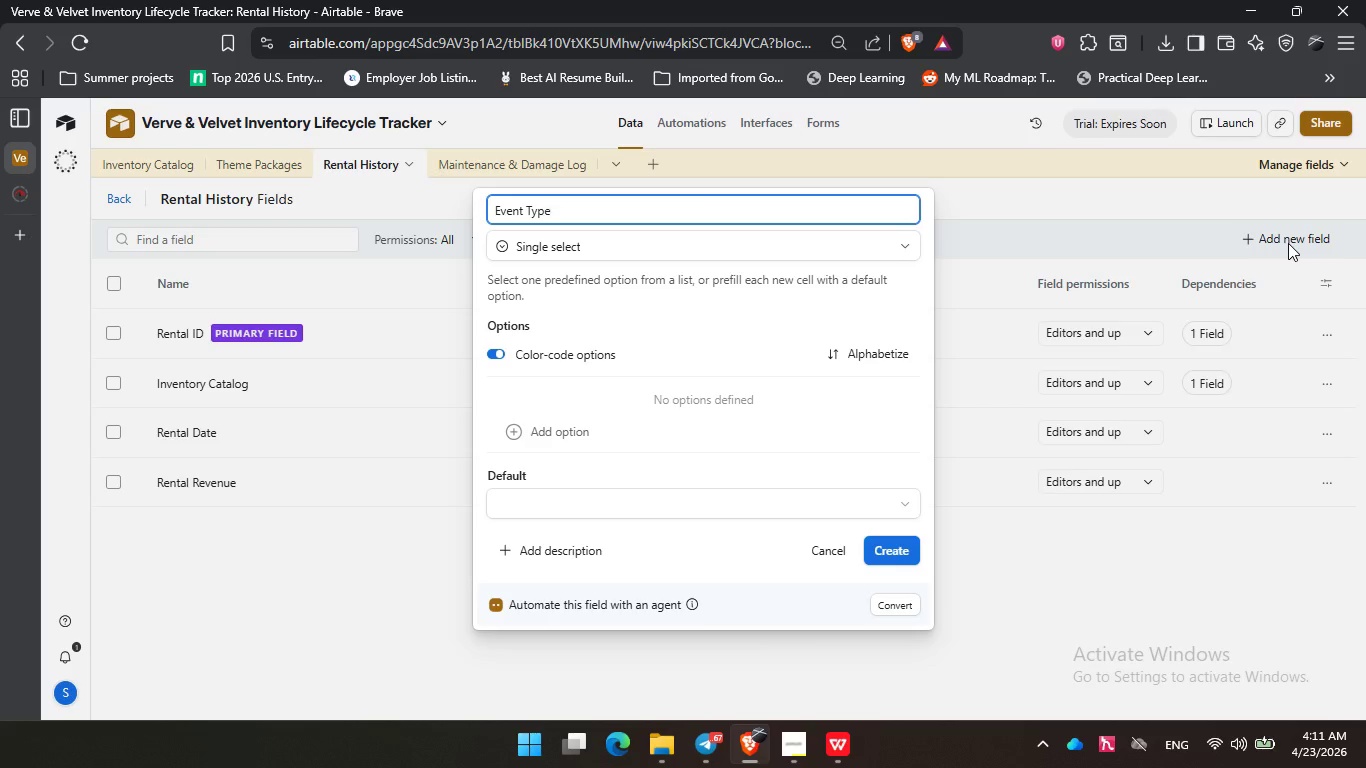 
left_click([577, 426])
 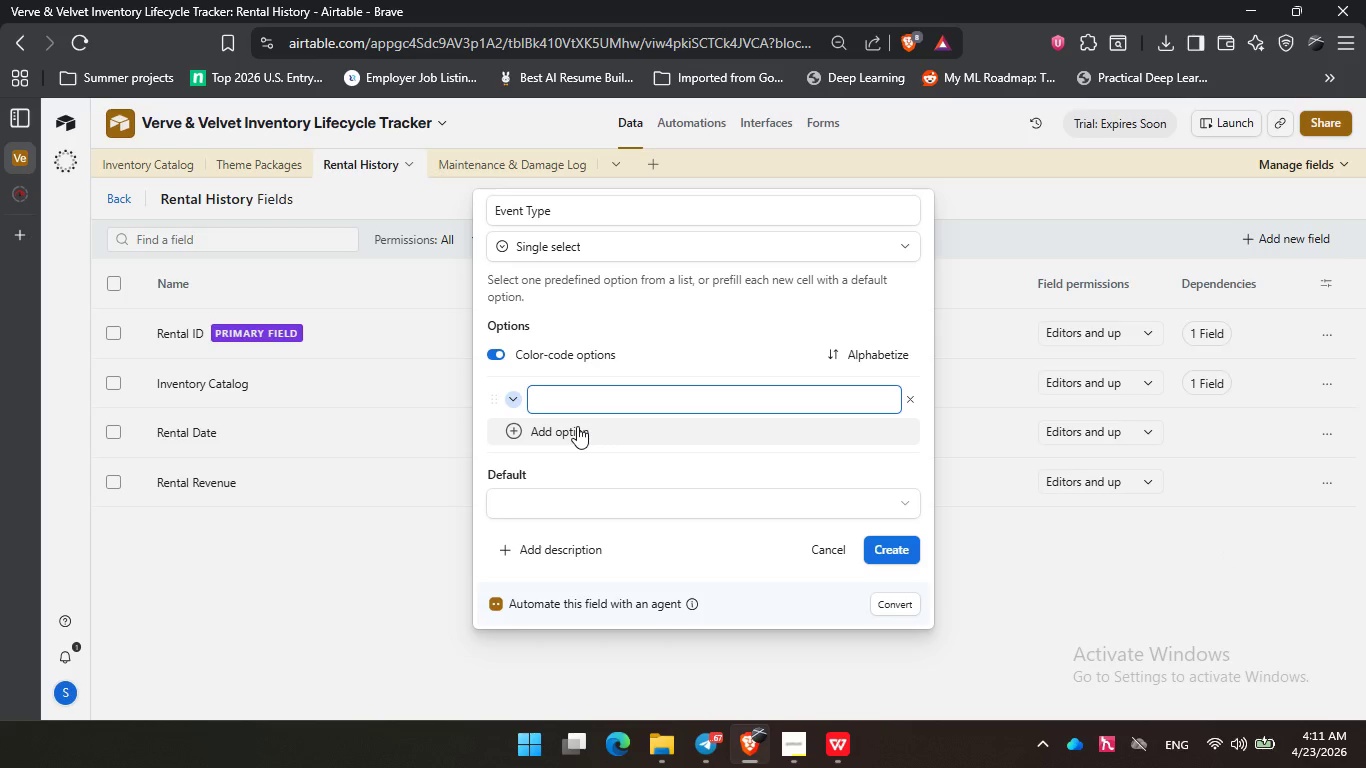 
type(Weddis)
key(Backspace)
type(ng)
 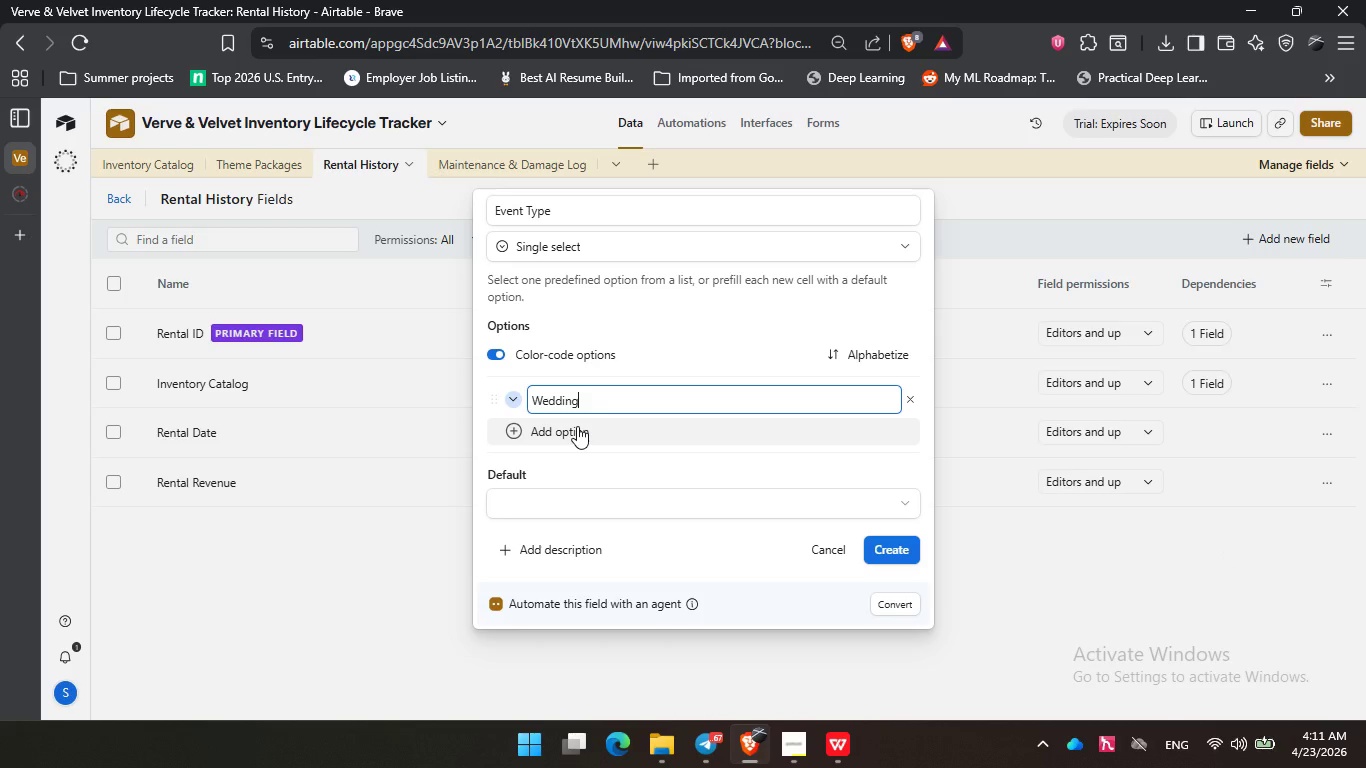 
key(Enter)
 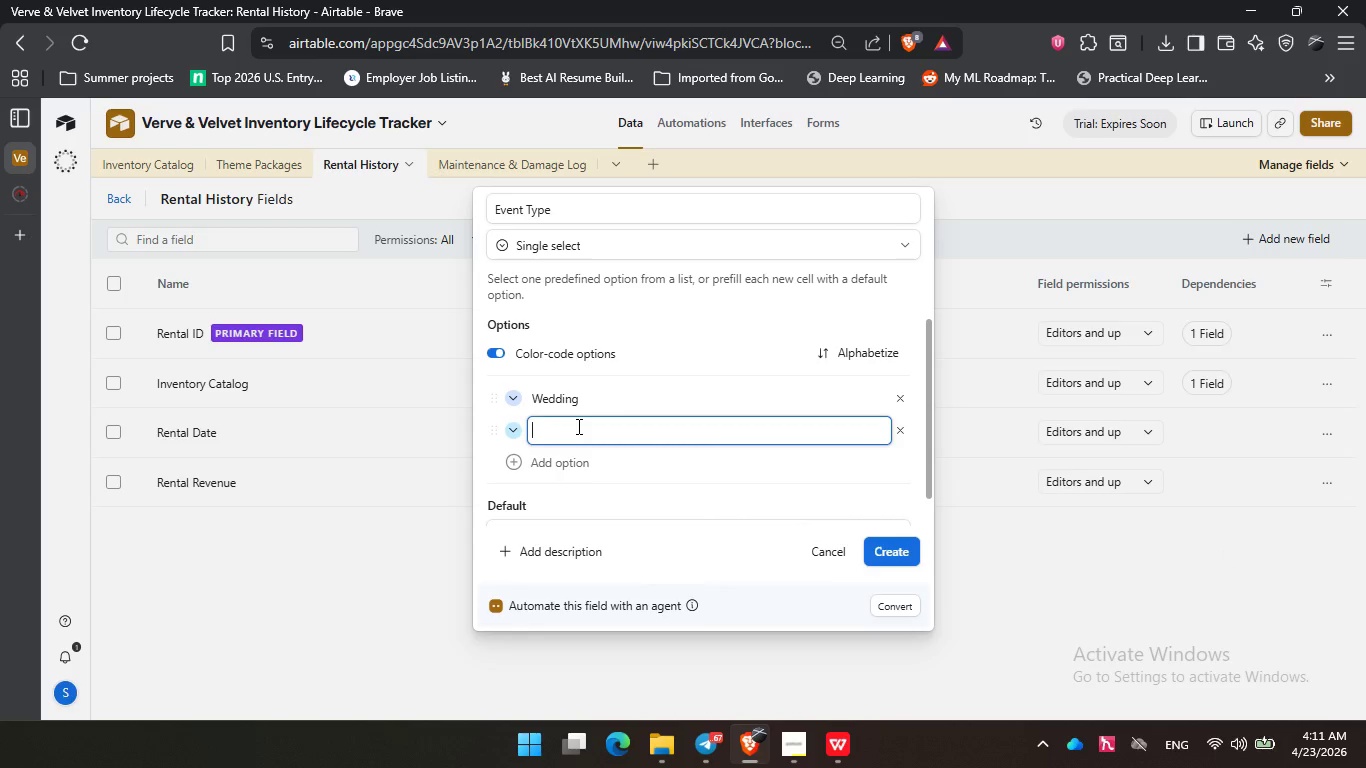 
type(Corporate Gala)
 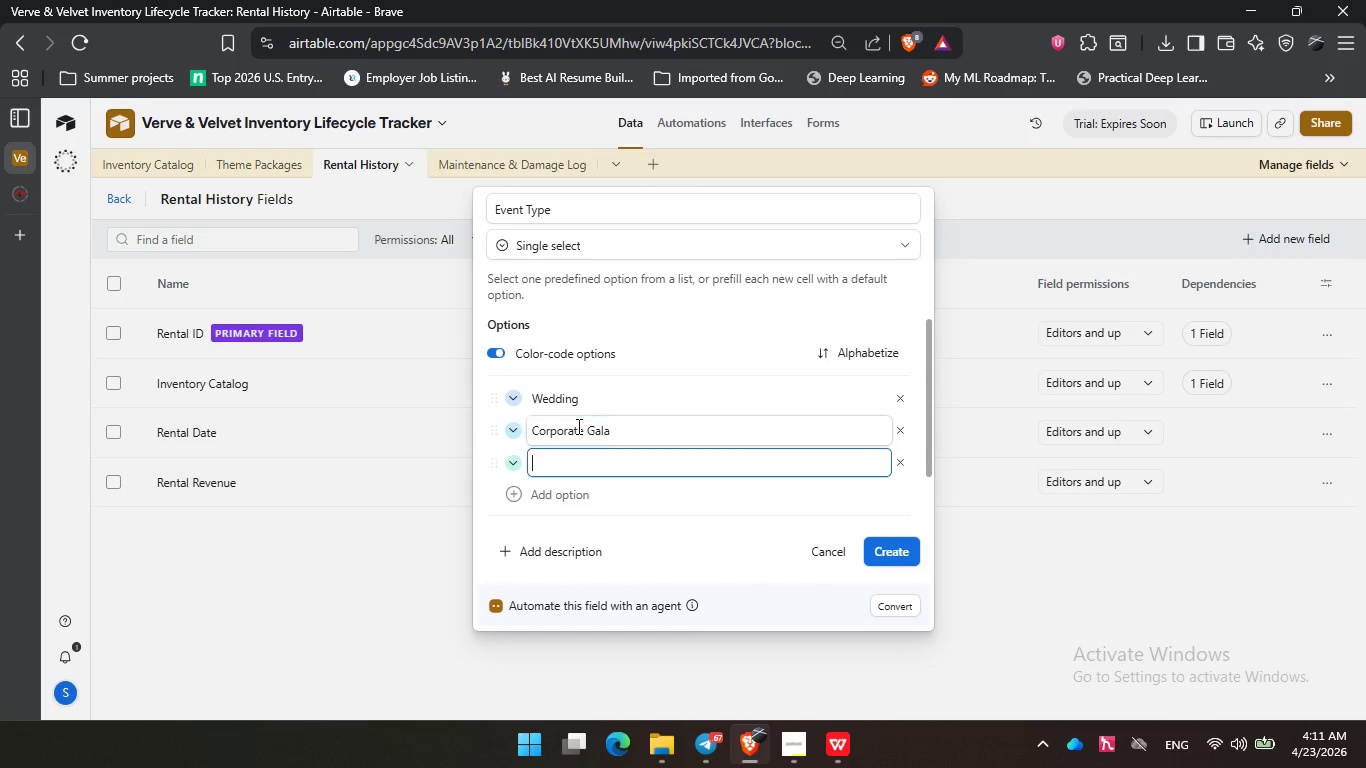 
key(Enter)
 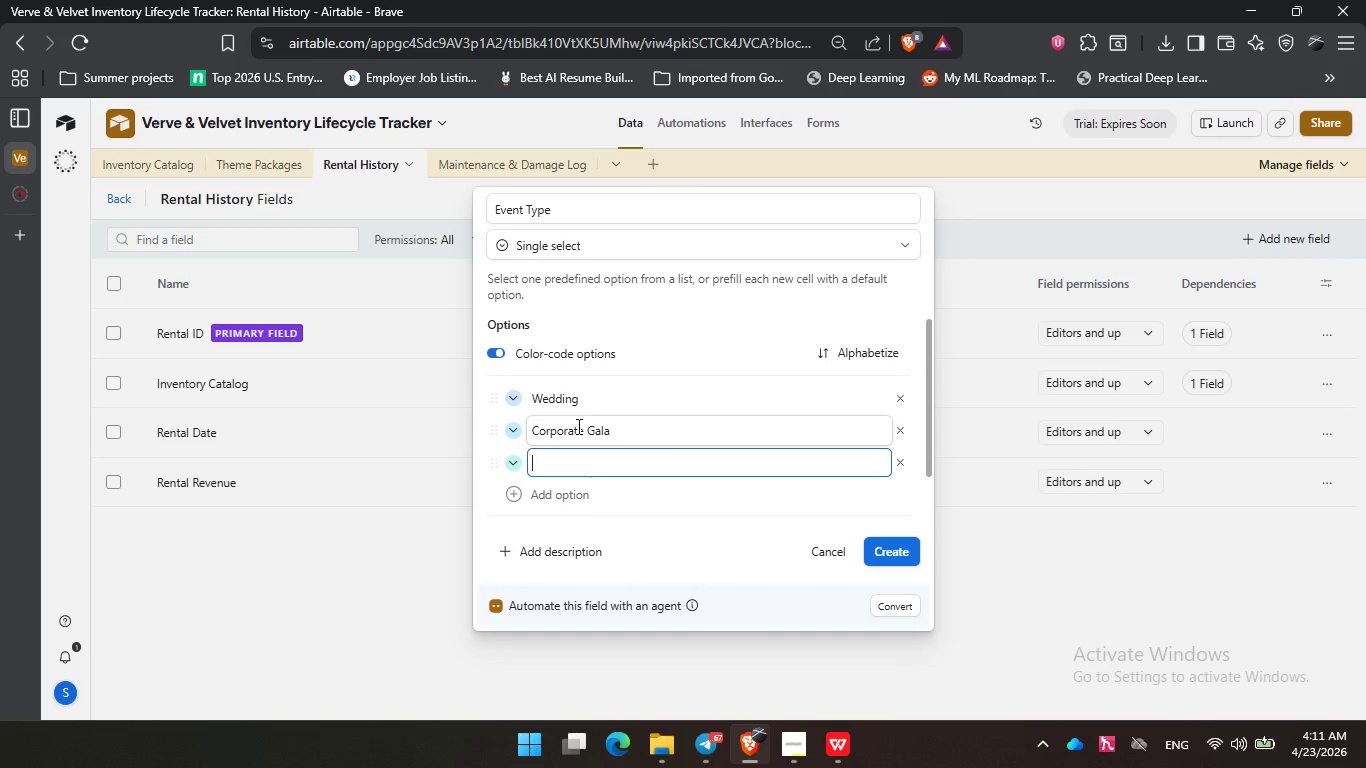 
type(Private Event)
 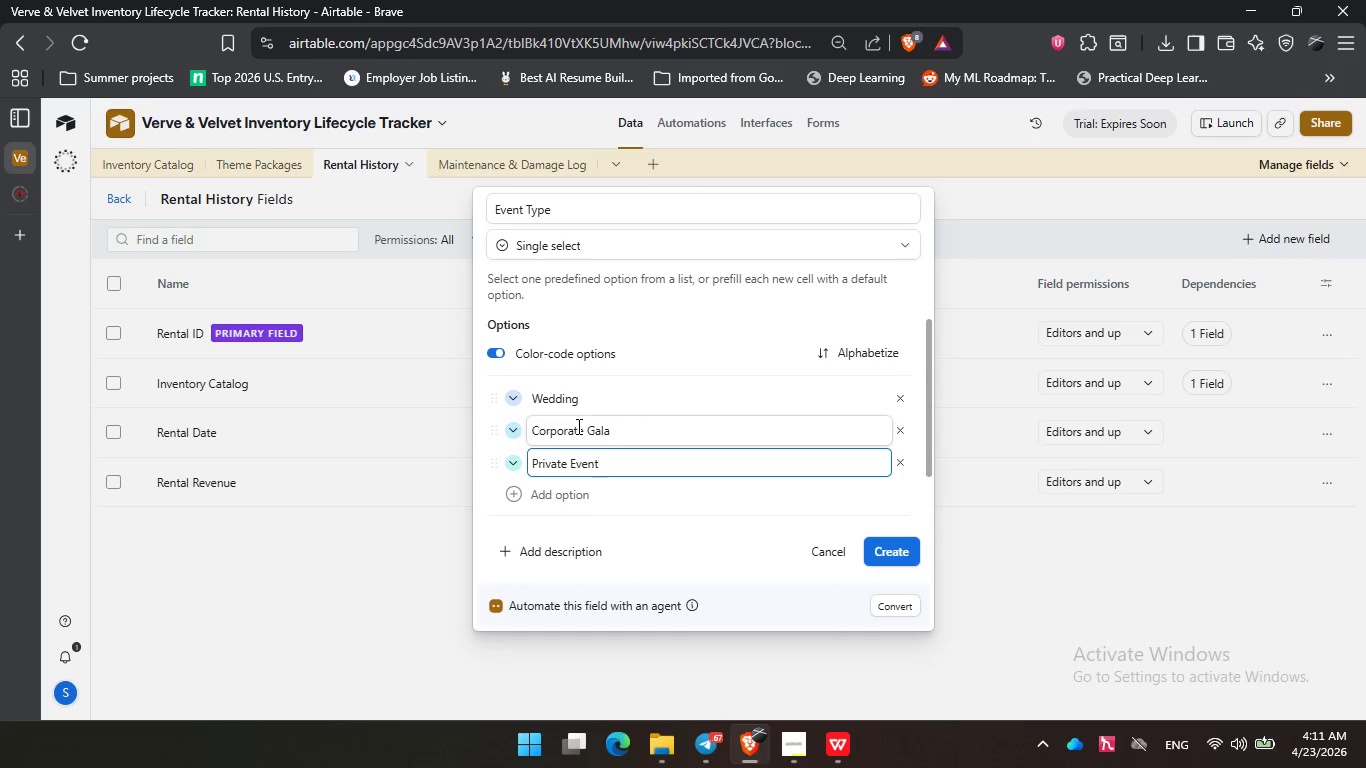 
key(Enter)
 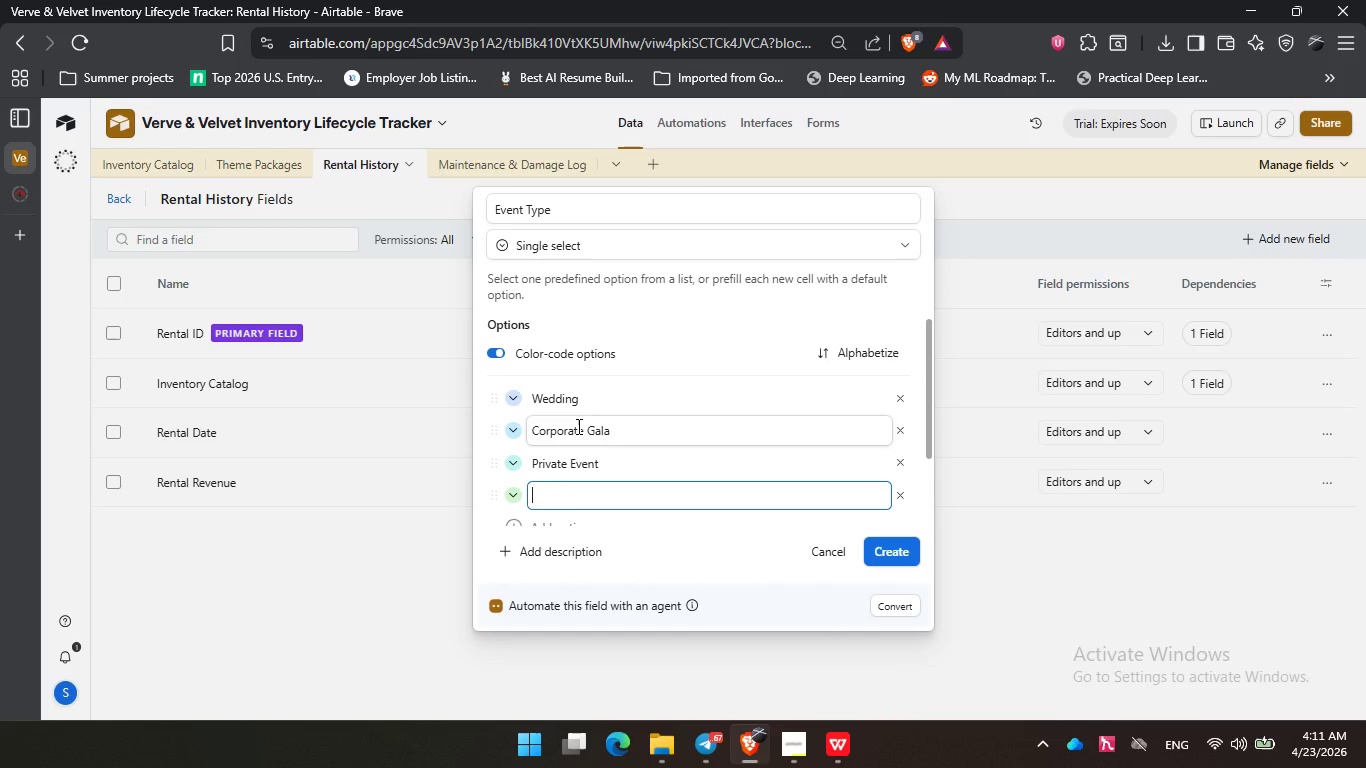 
type(Festival)
 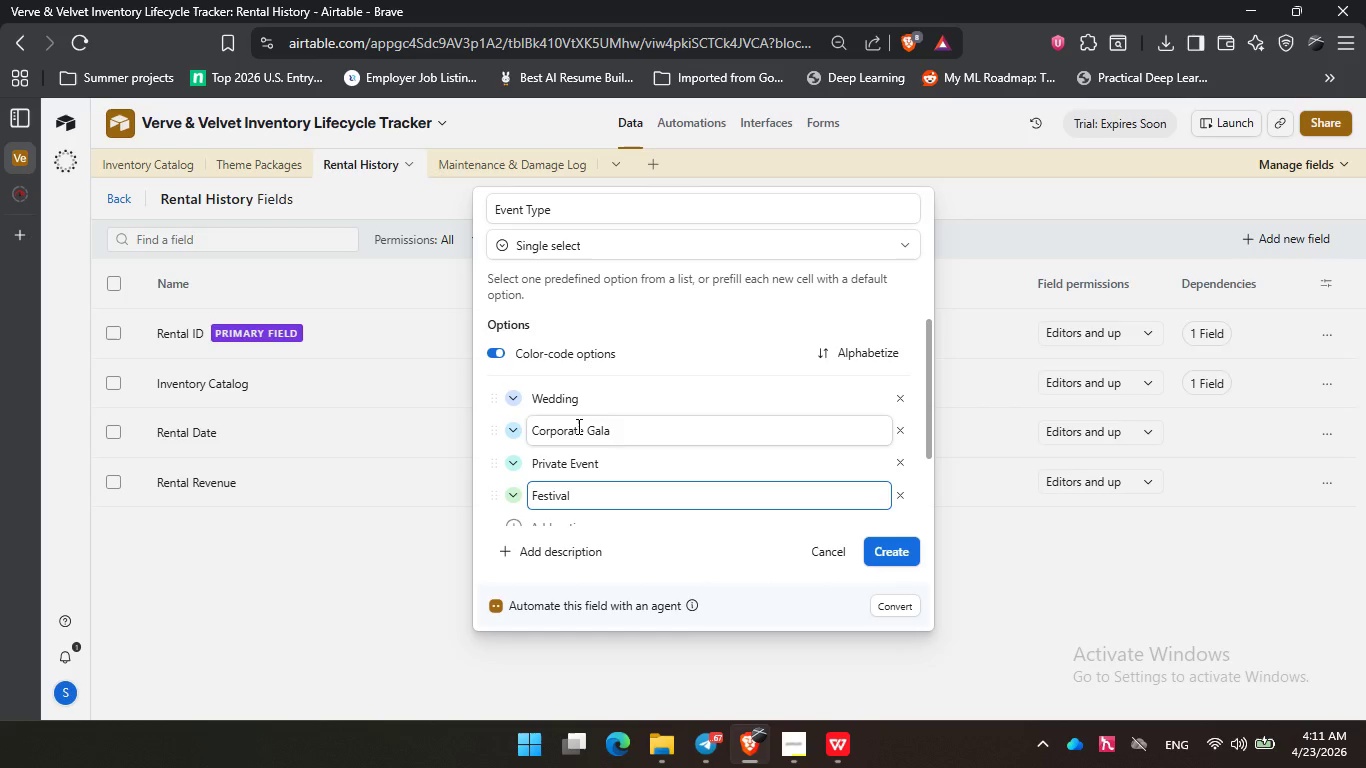 
key(Enter)
 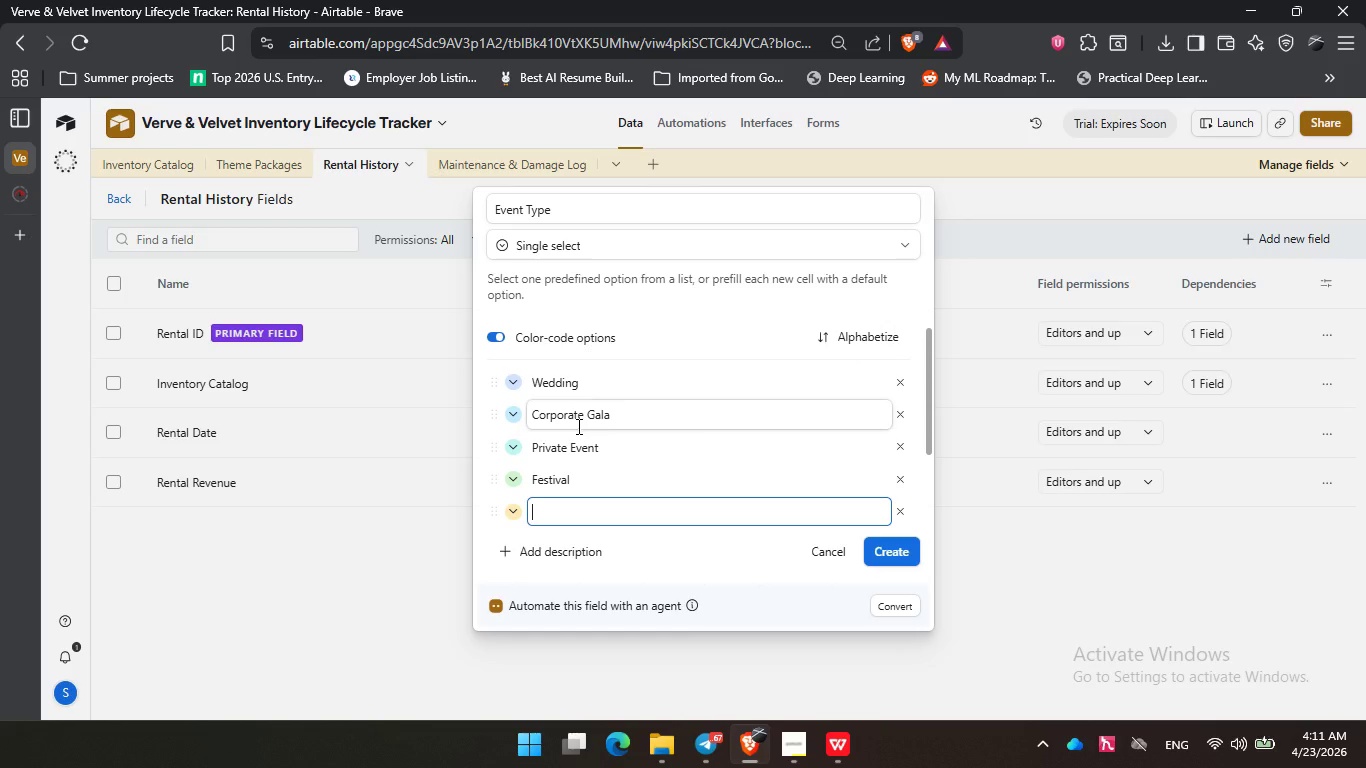 
type(Photoshoot)
 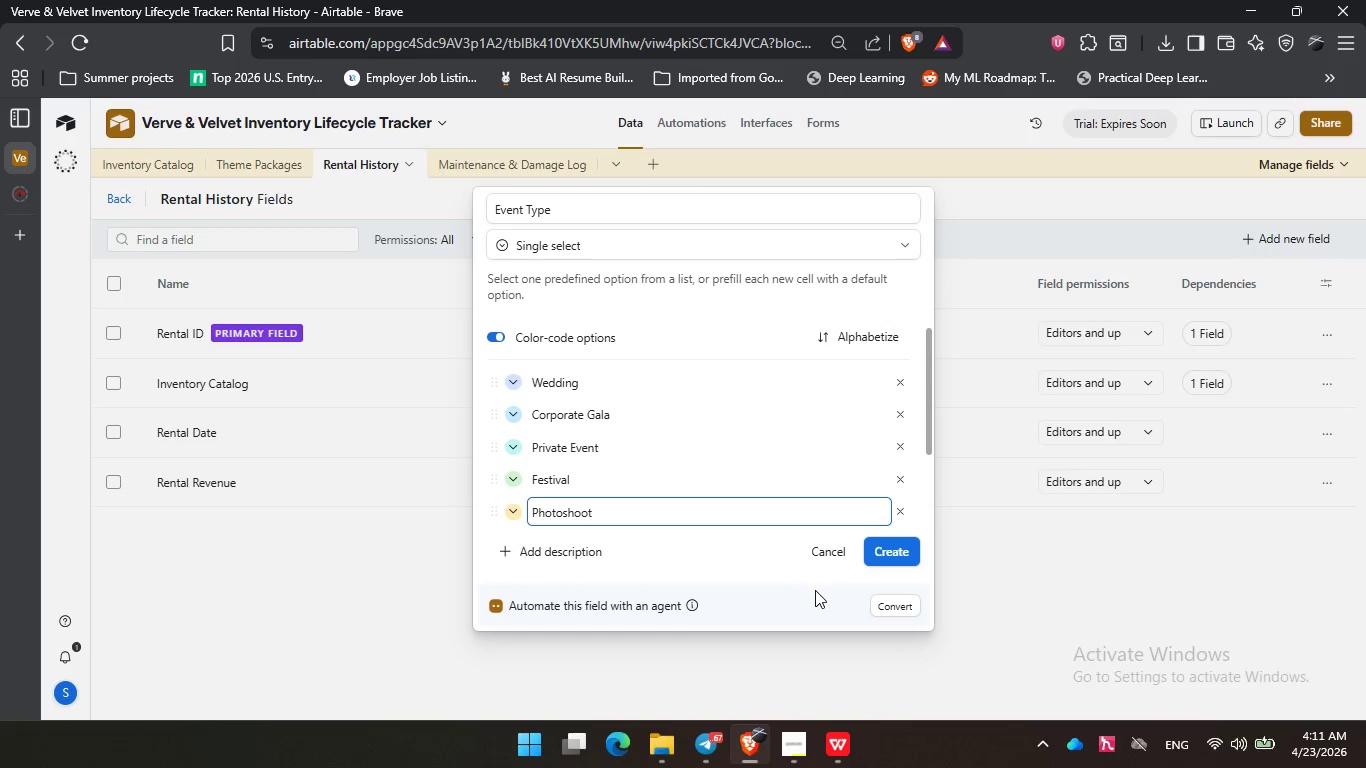 
left_click([913, 561])
 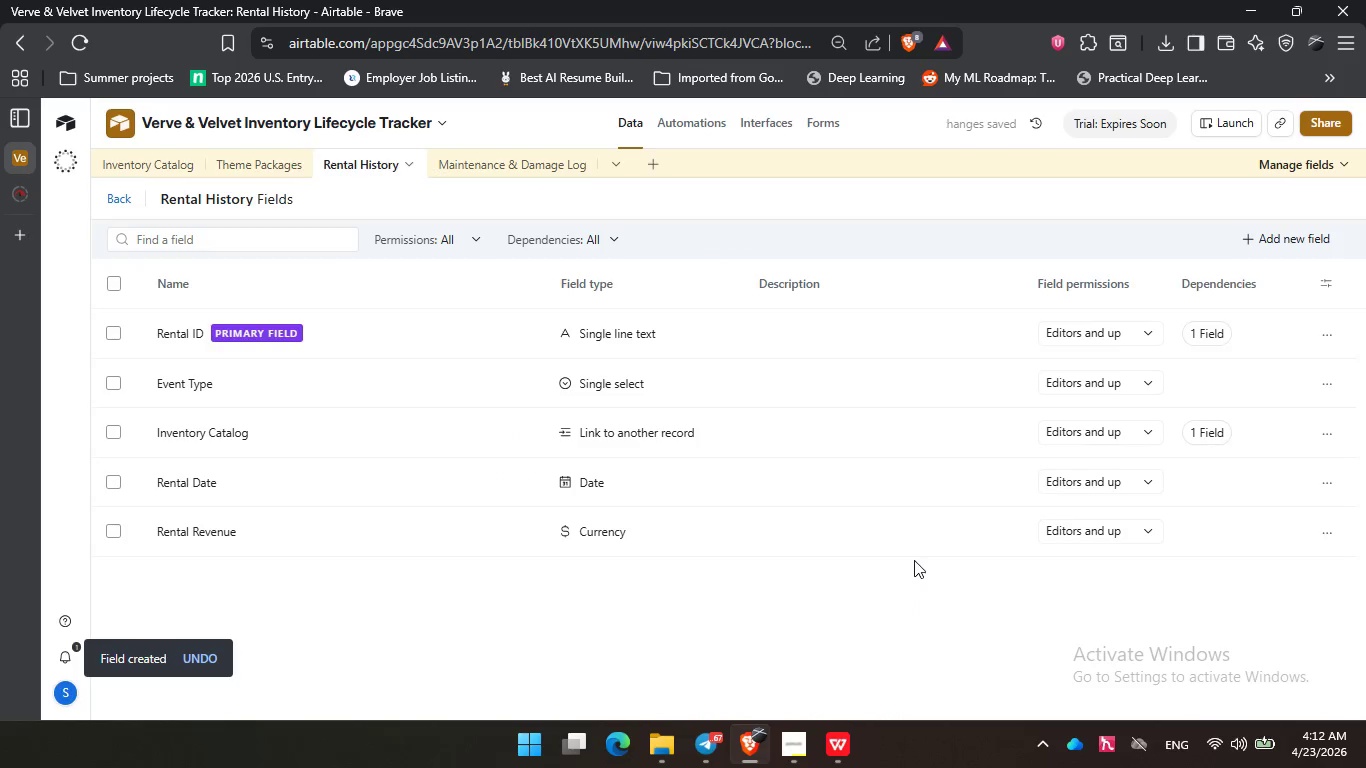 
left_click([1282, 244])
 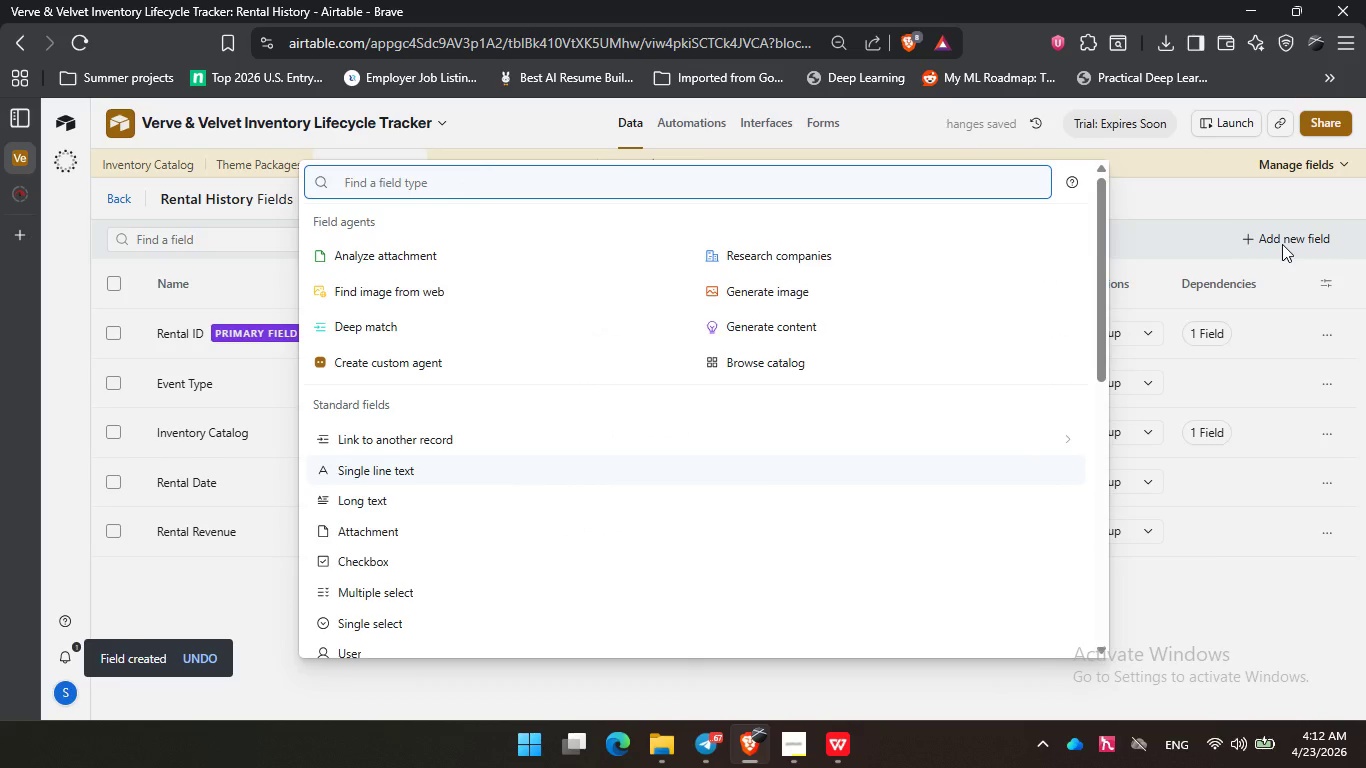 
type(sta)
 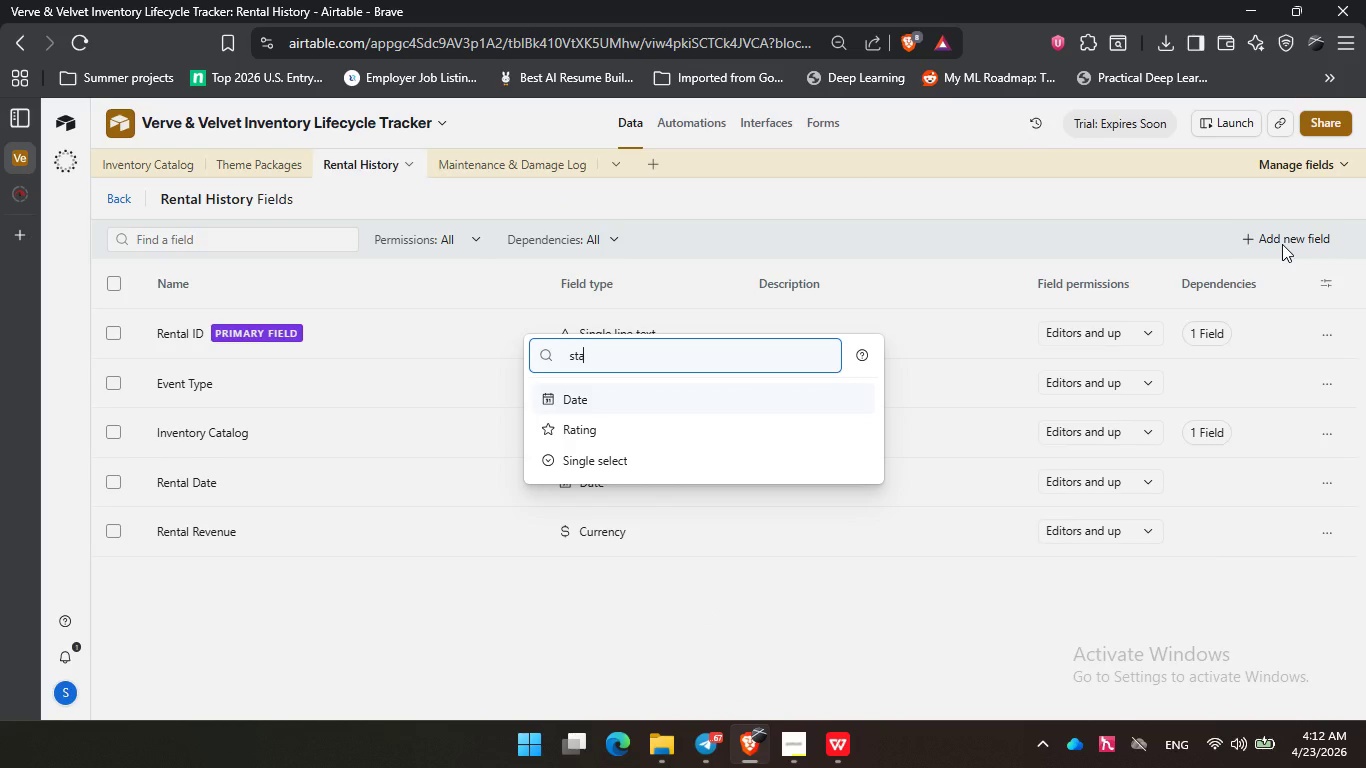 
key(ArrowDown)
 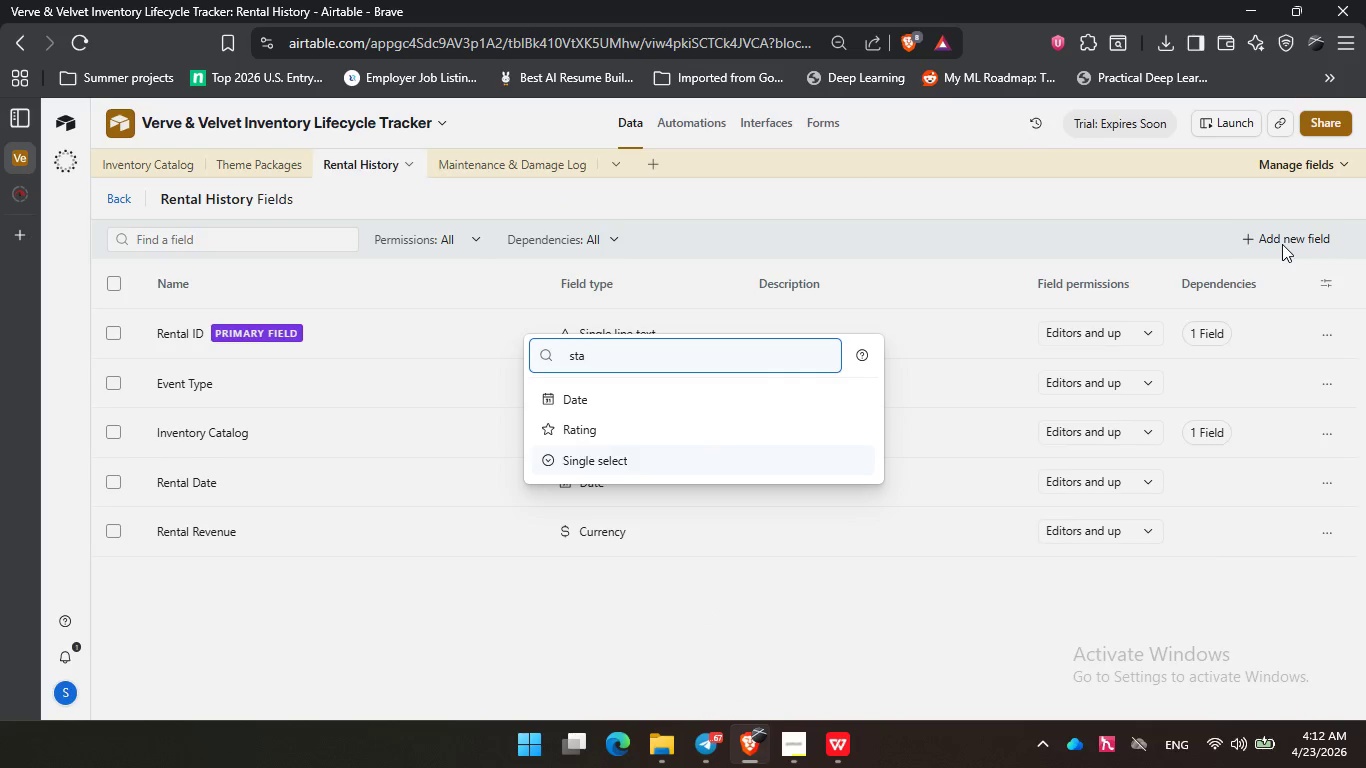 
key(ArrowDown)
 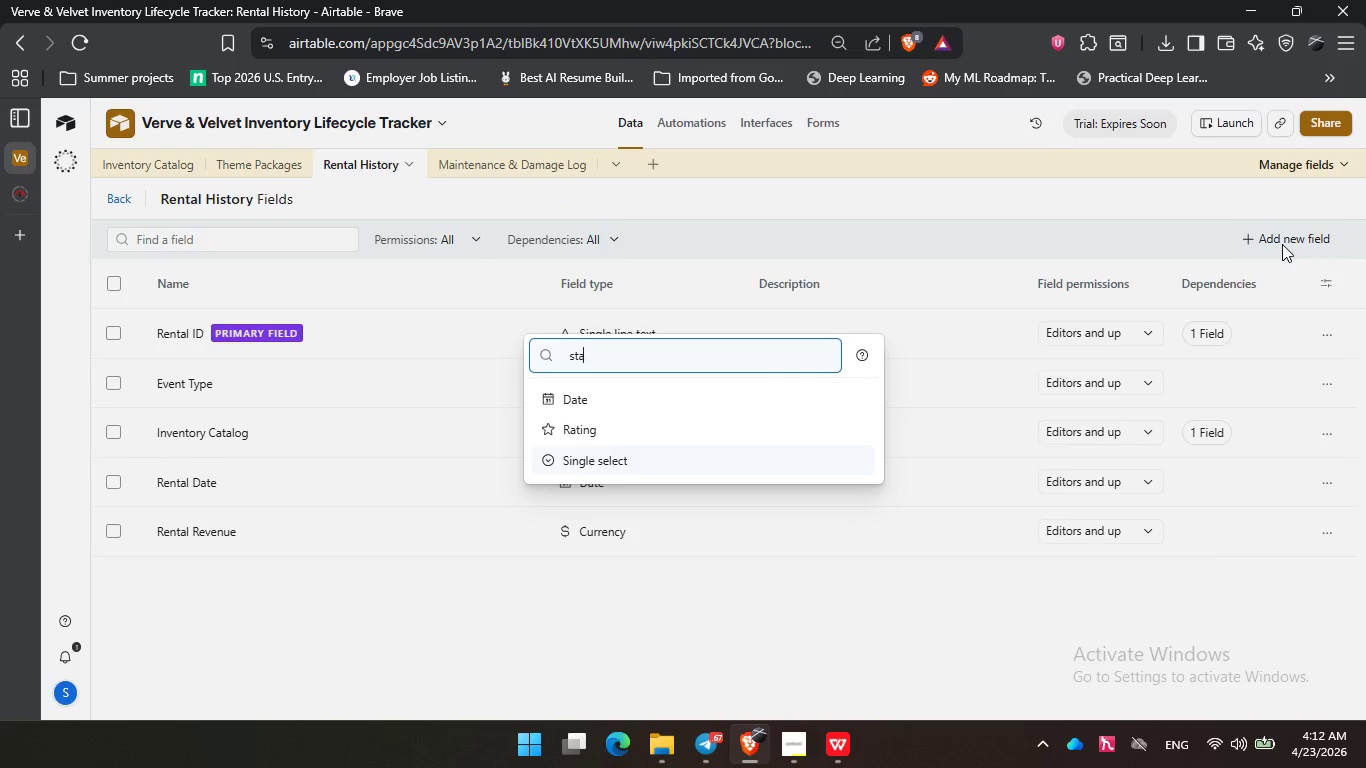 
key(Enter)
 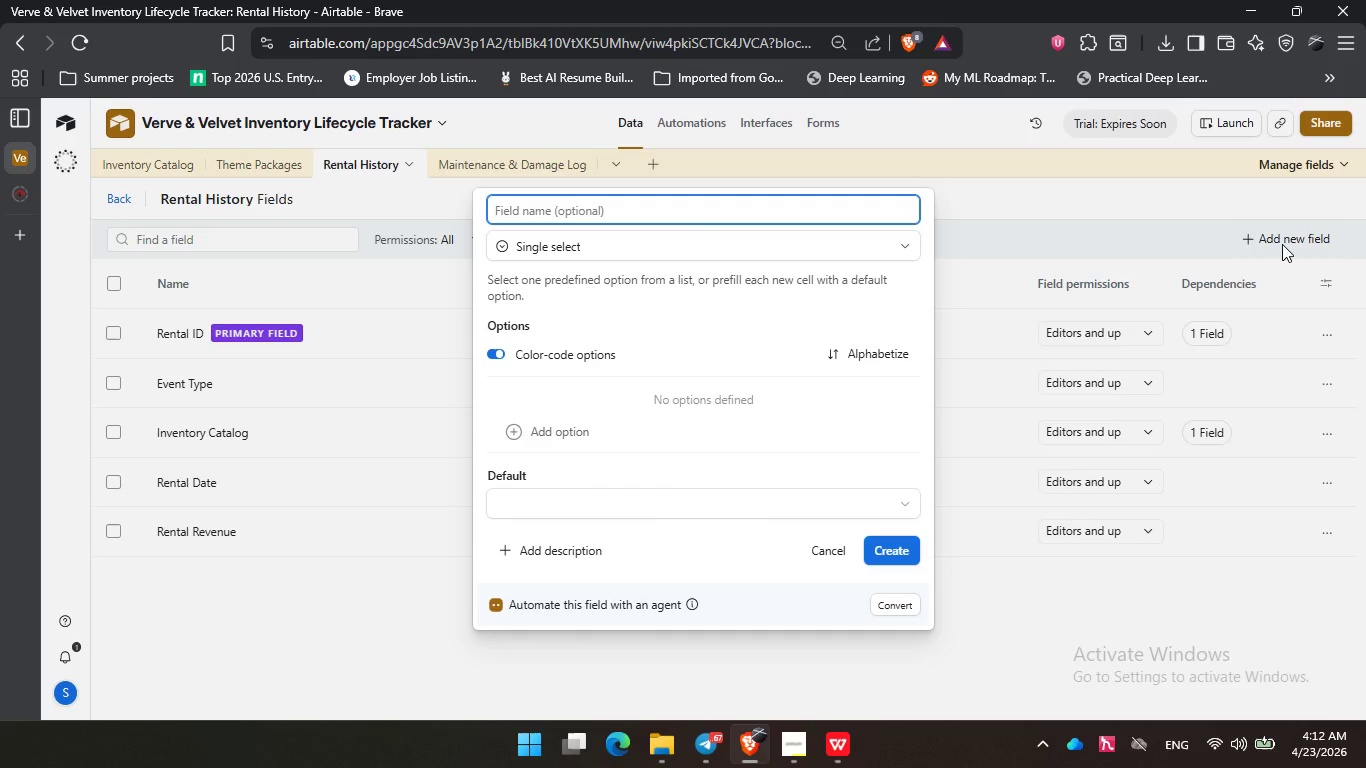 
type(Rental Status)
 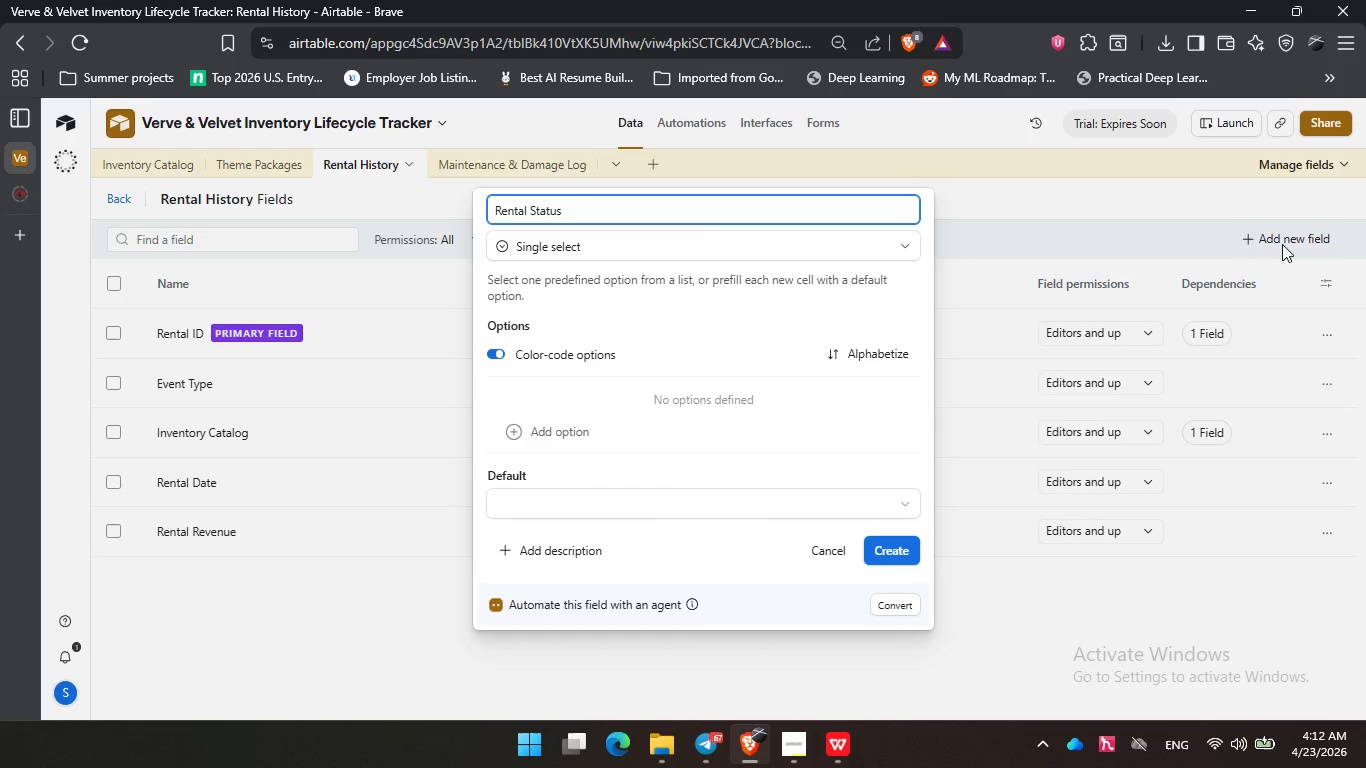 
left_click([554, 422])
 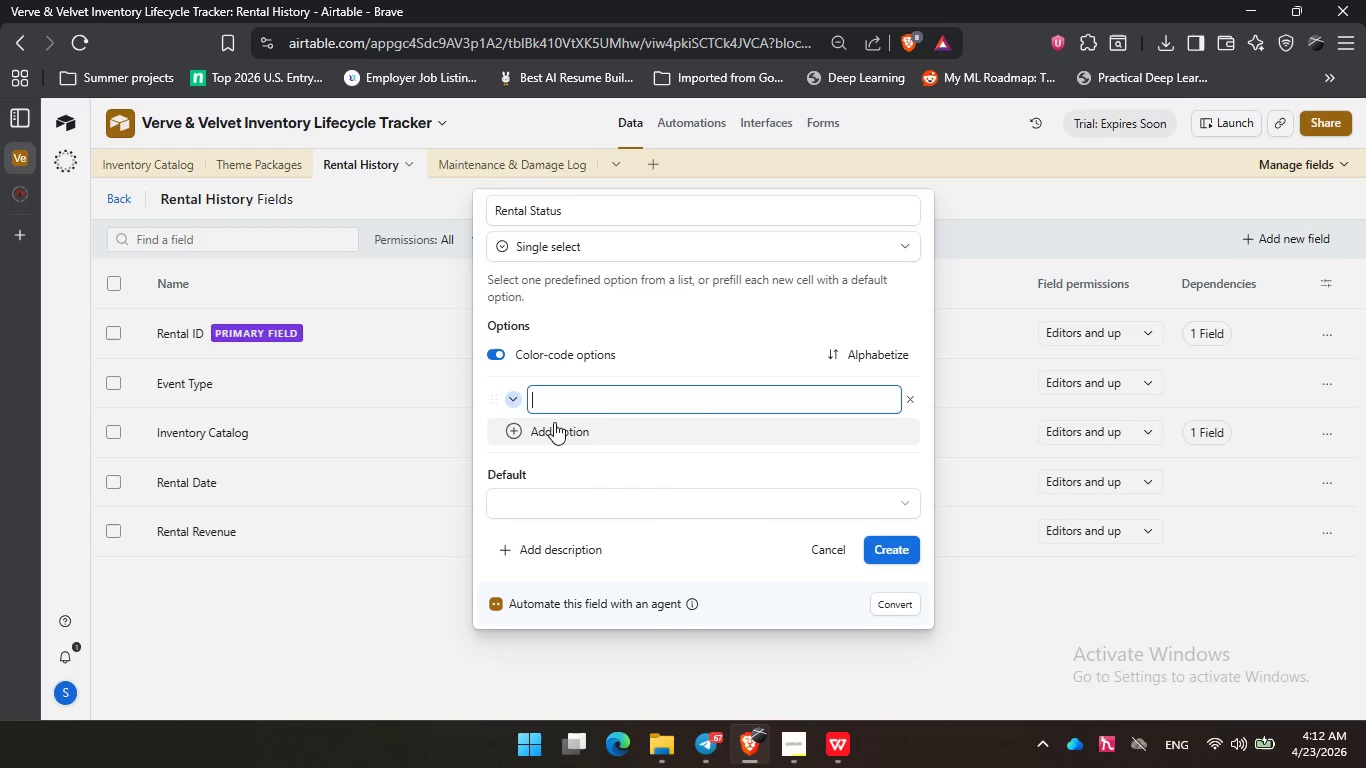 
type(Reserved)
 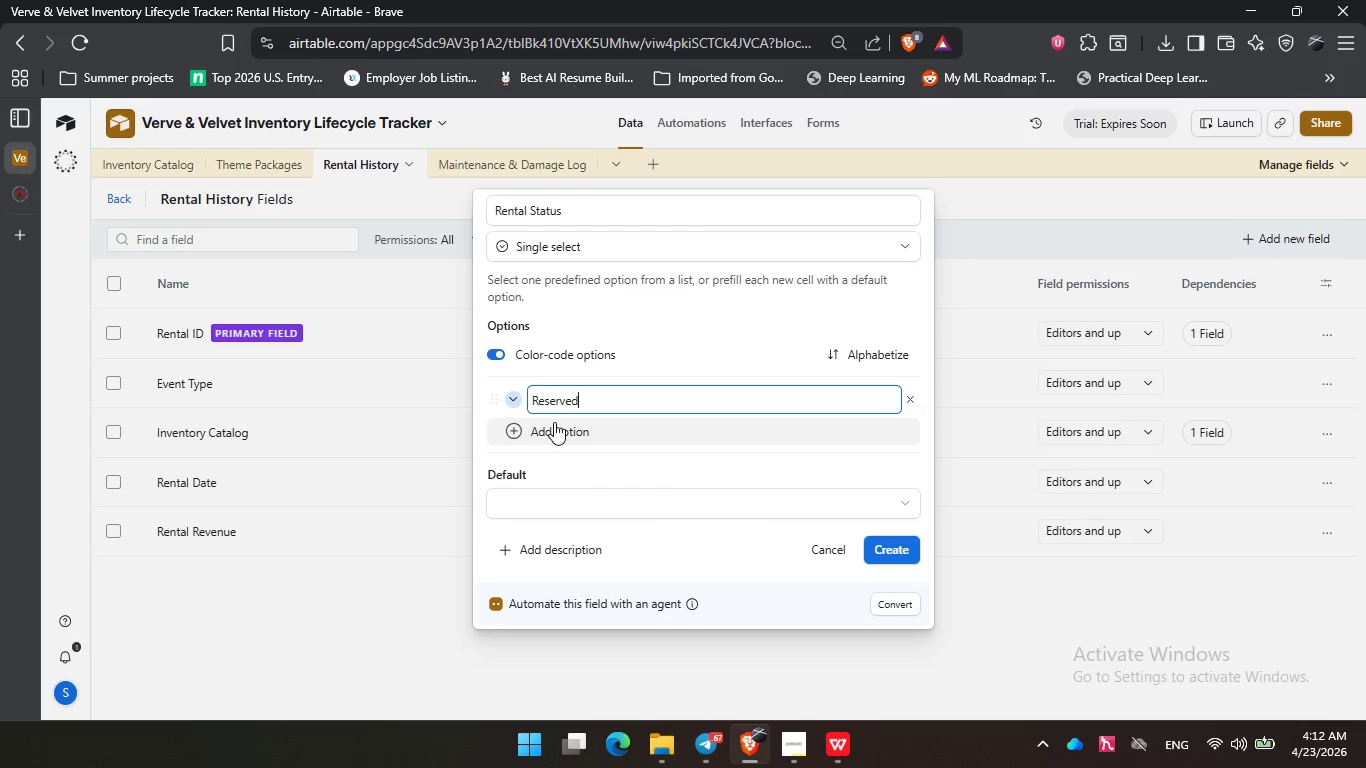 
key(Enter)
 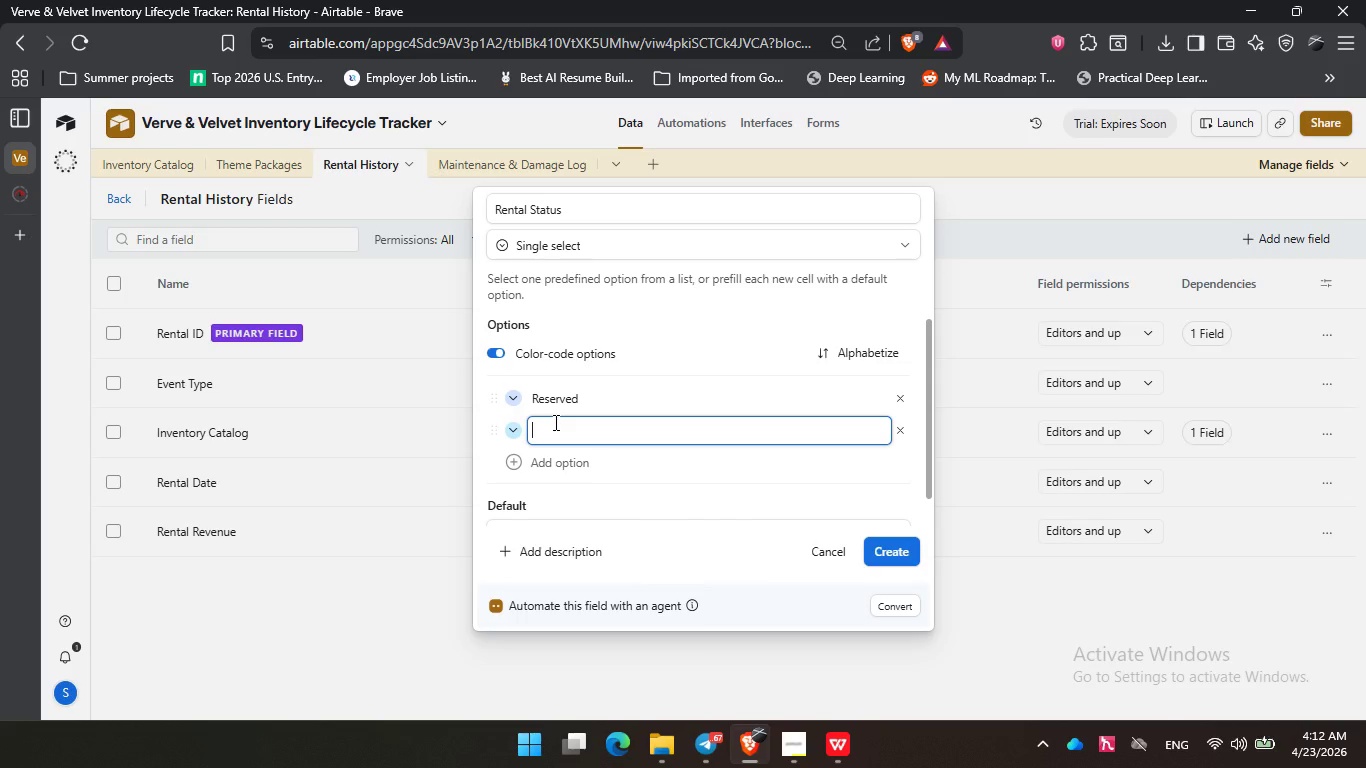 
type(Completed)
 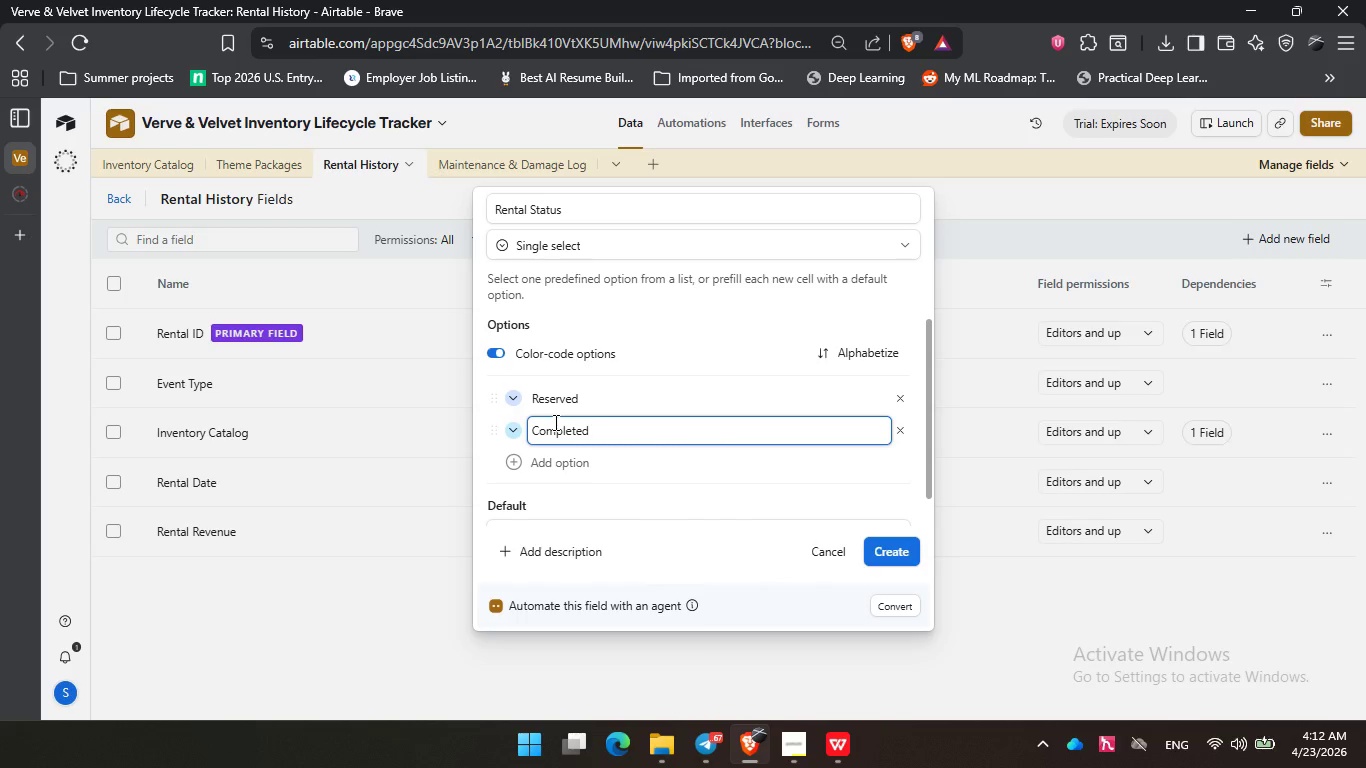 
key(Enter)
 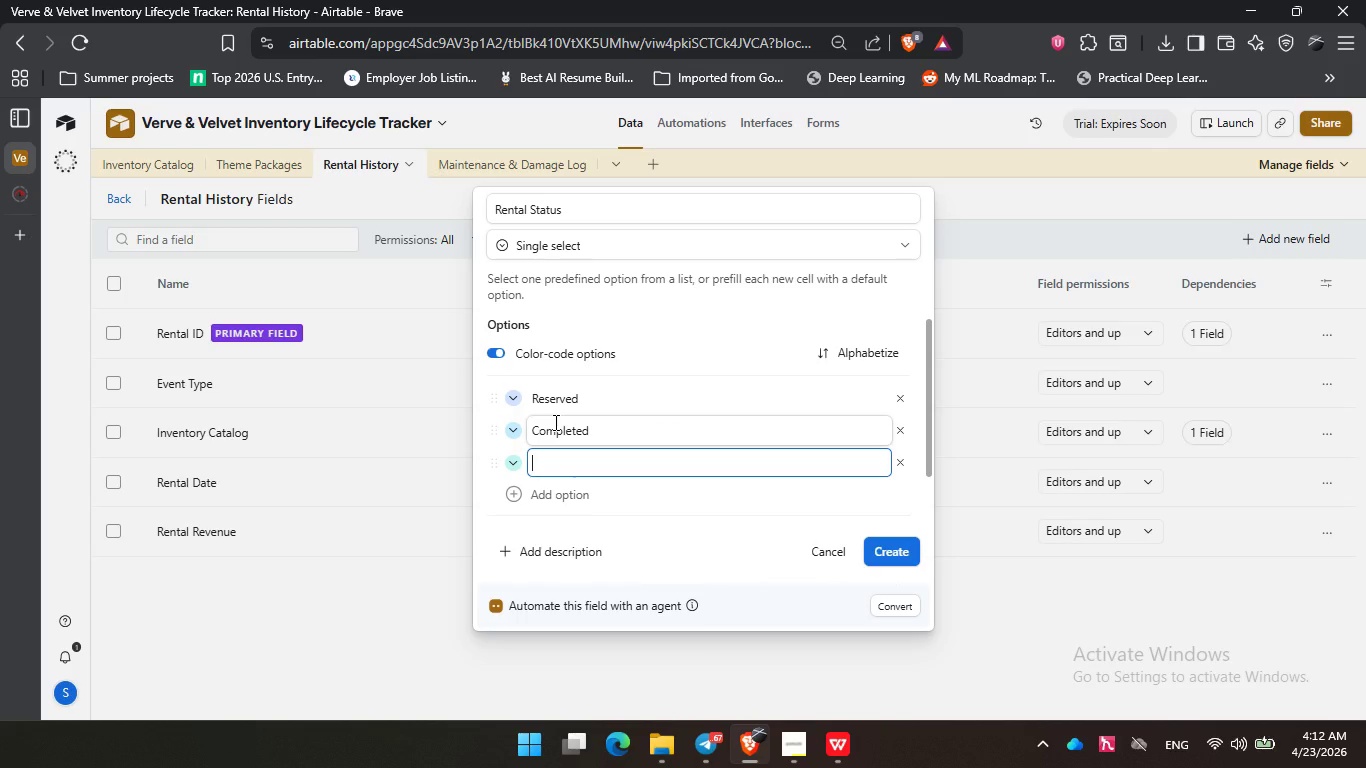 
type(Cancelled)
 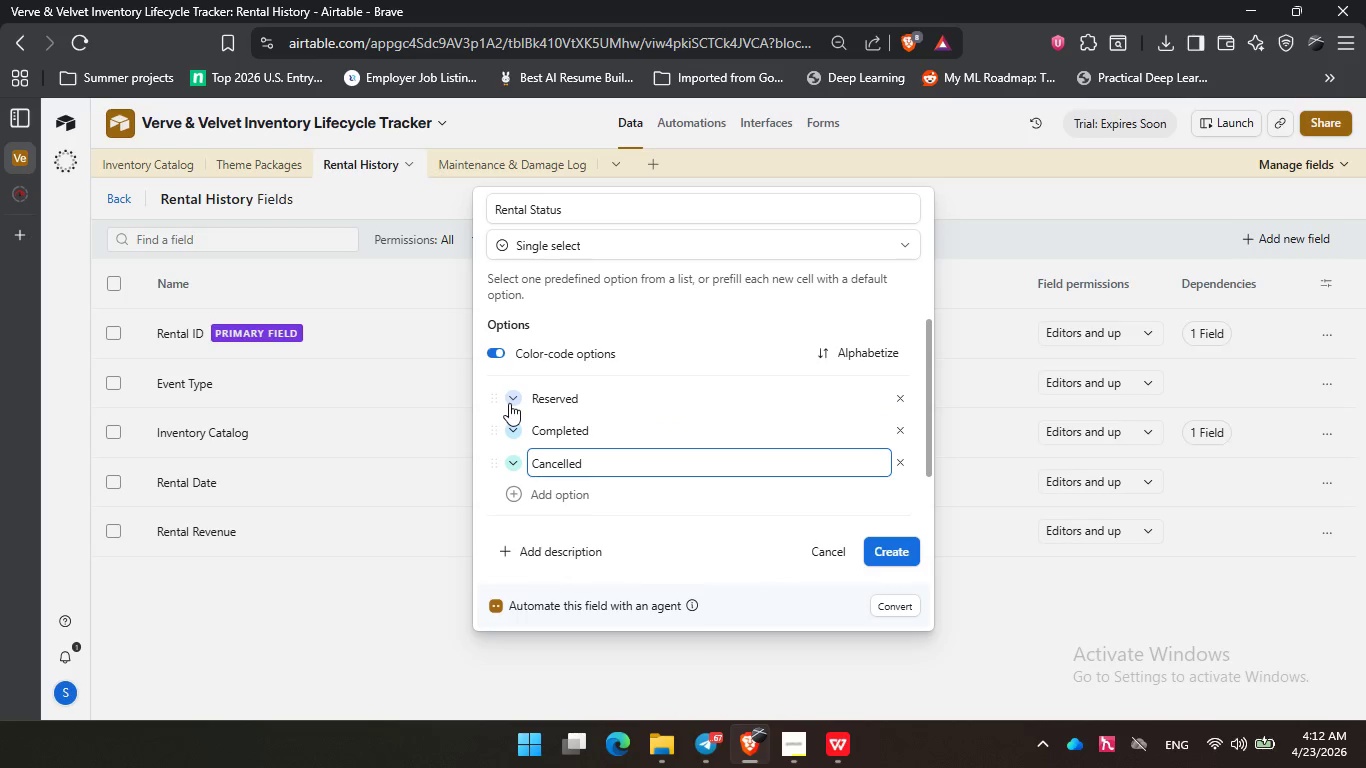 
left_click([509, 403])
 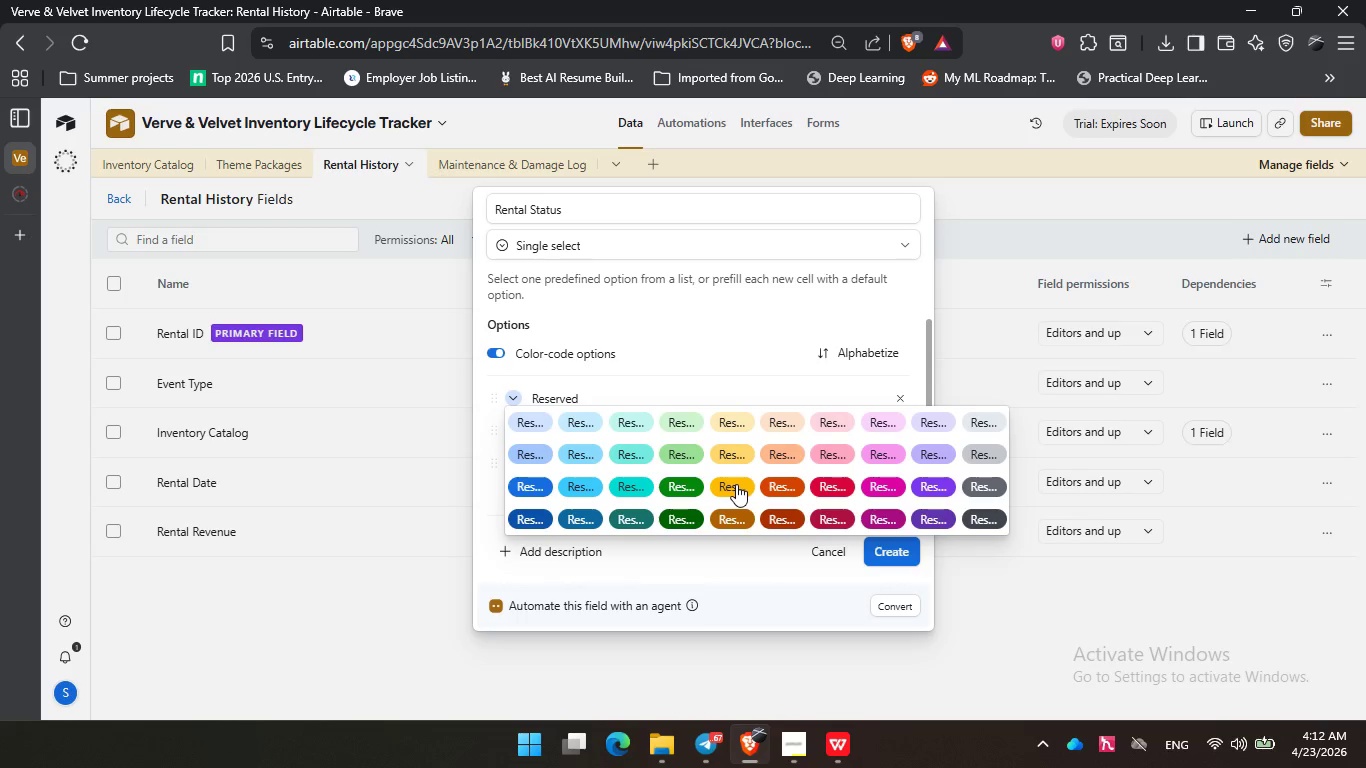 
left_click([736, 484])
 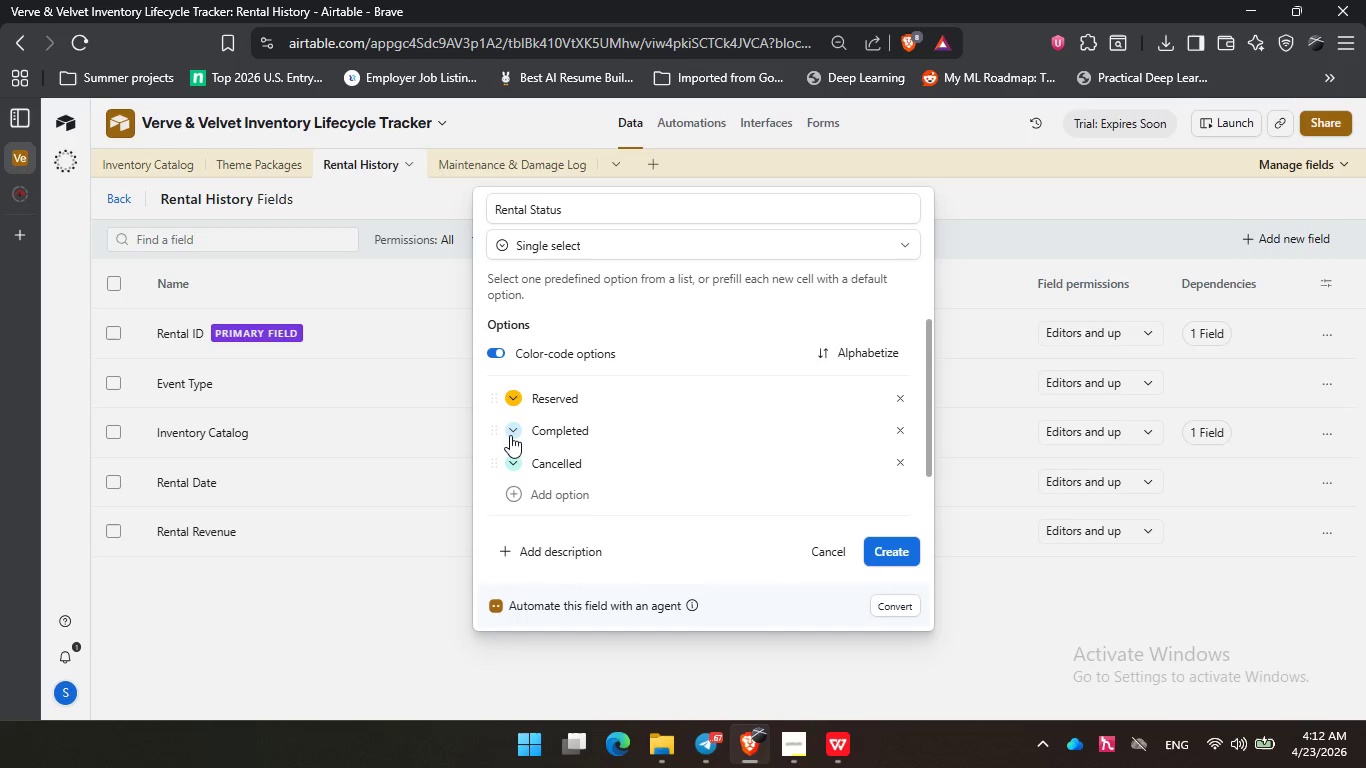 
left_click([510, 435])
 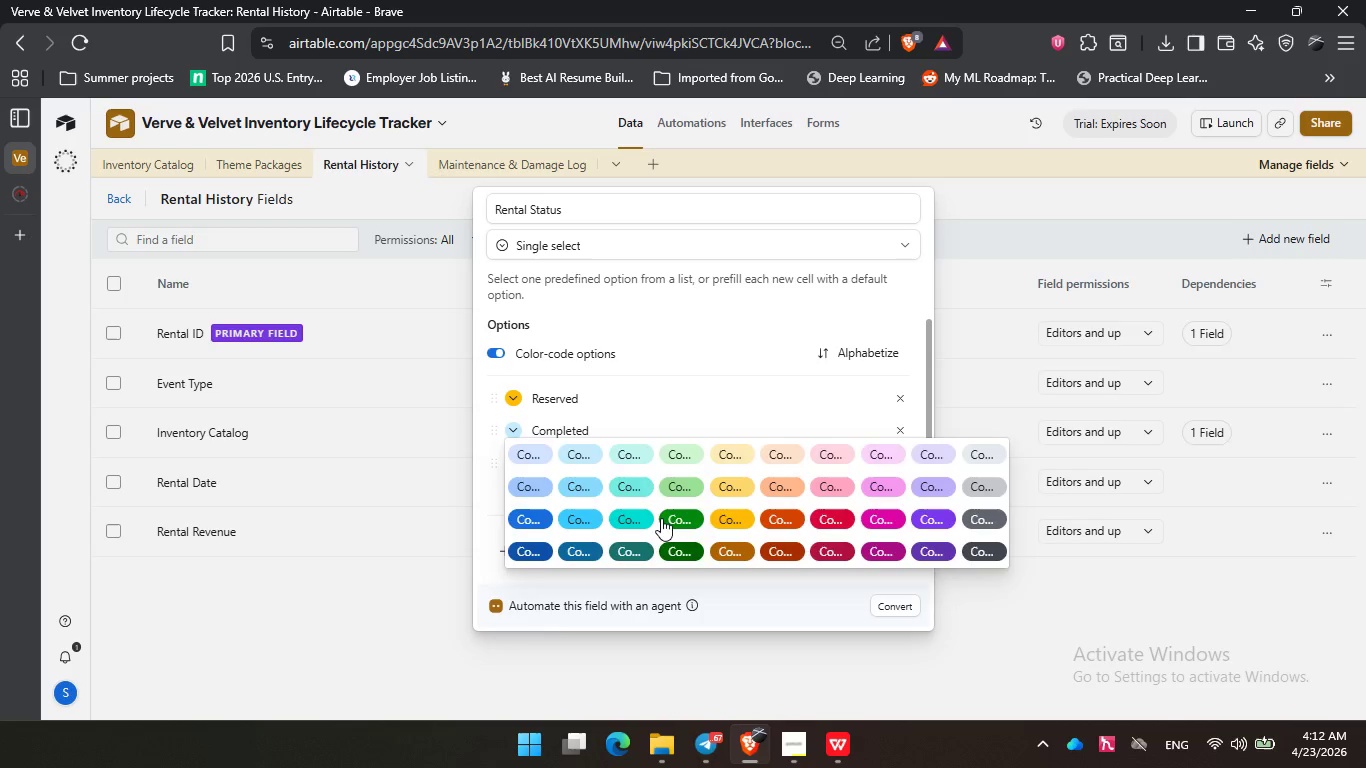 
left_click([660, 518])
 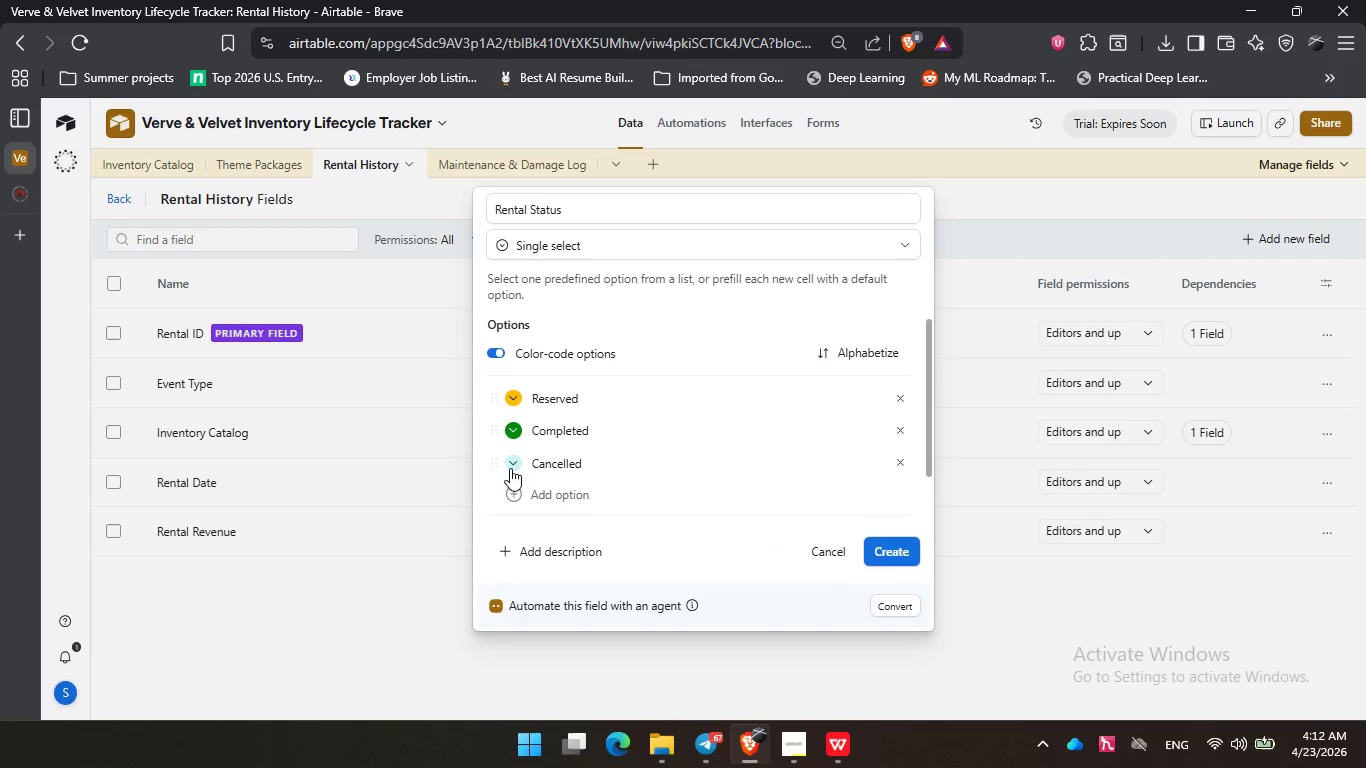 
left_click([510, 465])
 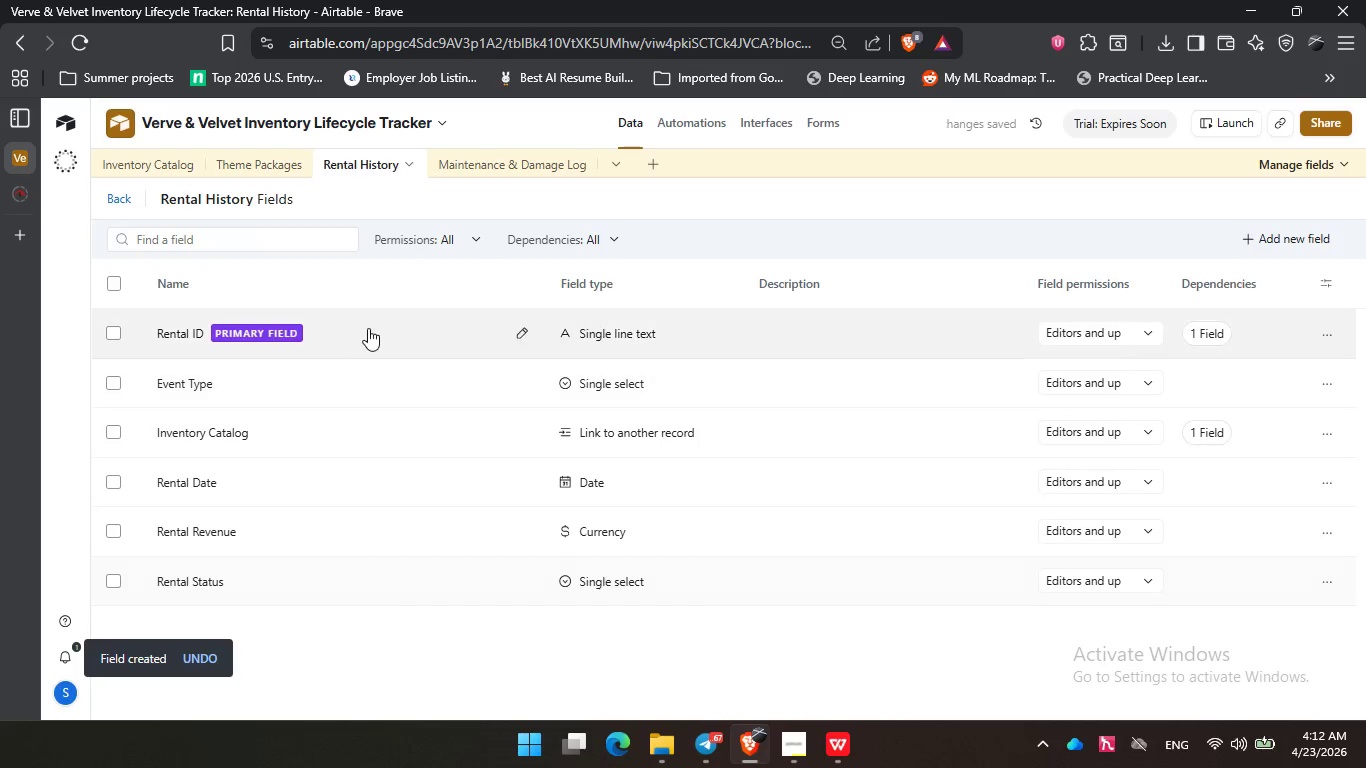 
wait(7.56)
 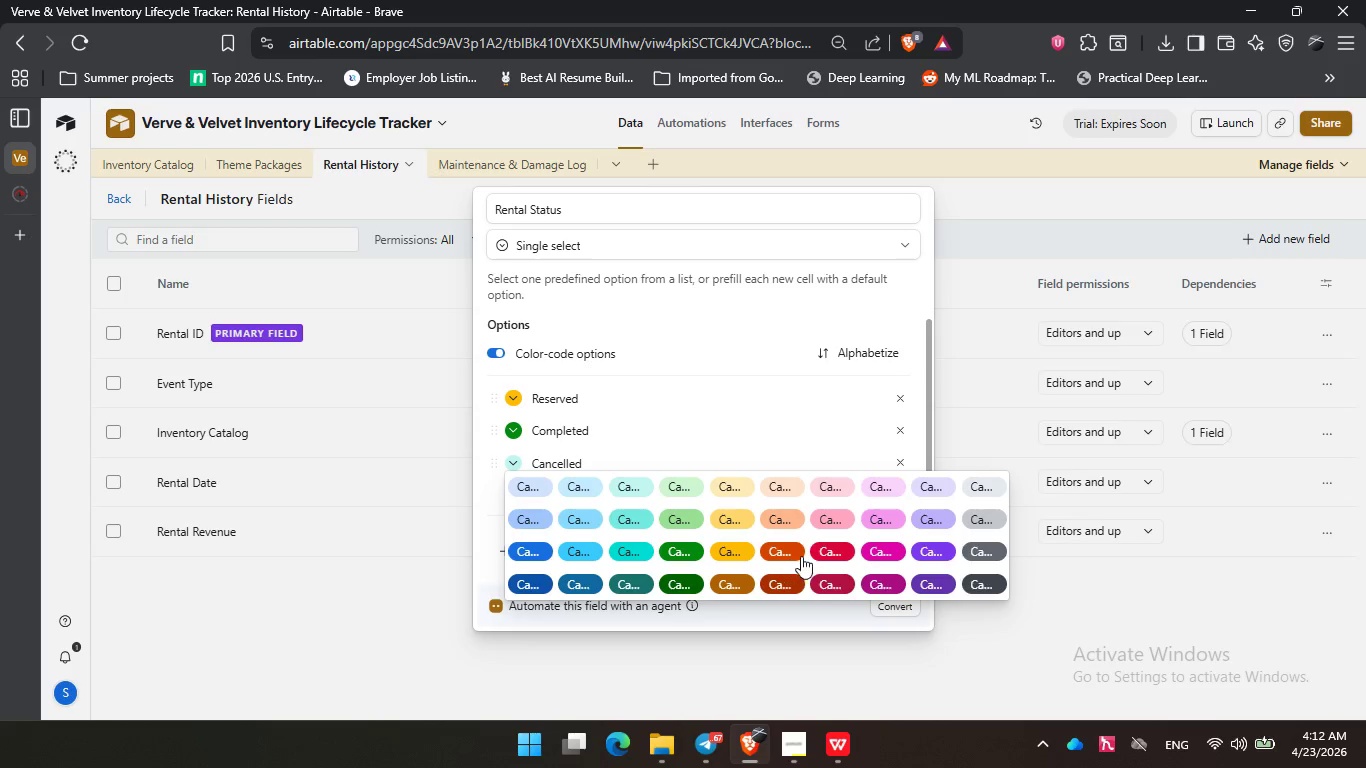 
left_click([125, 203])
 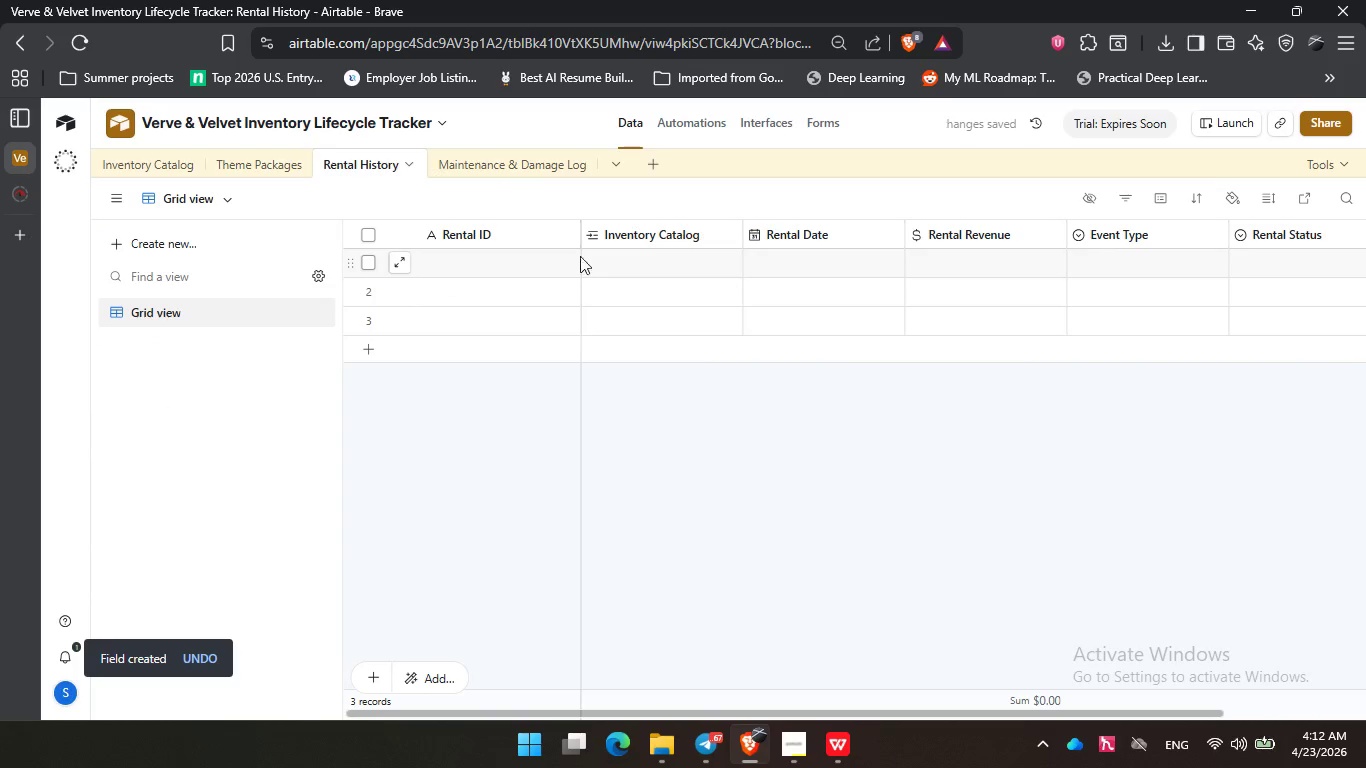 
left_click([466, 267])
 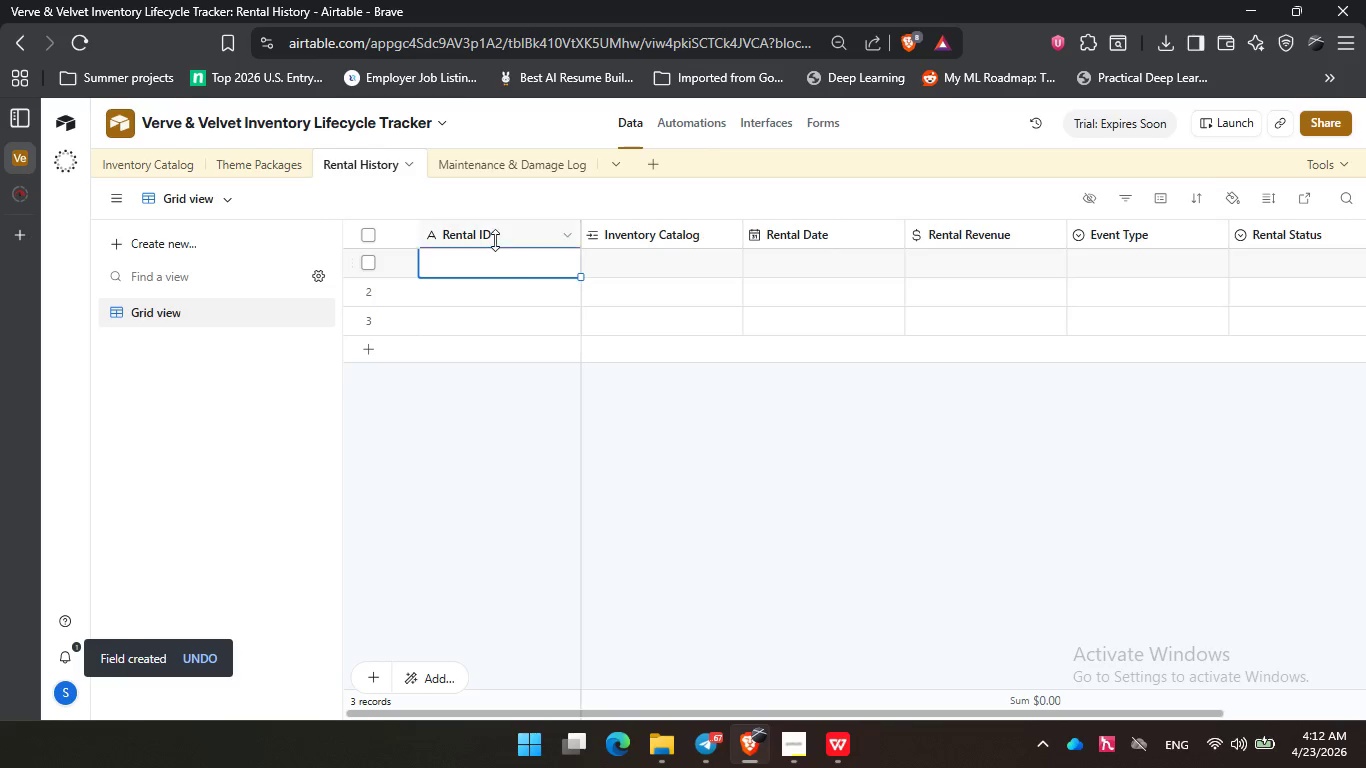 
left_click([493, 235])
 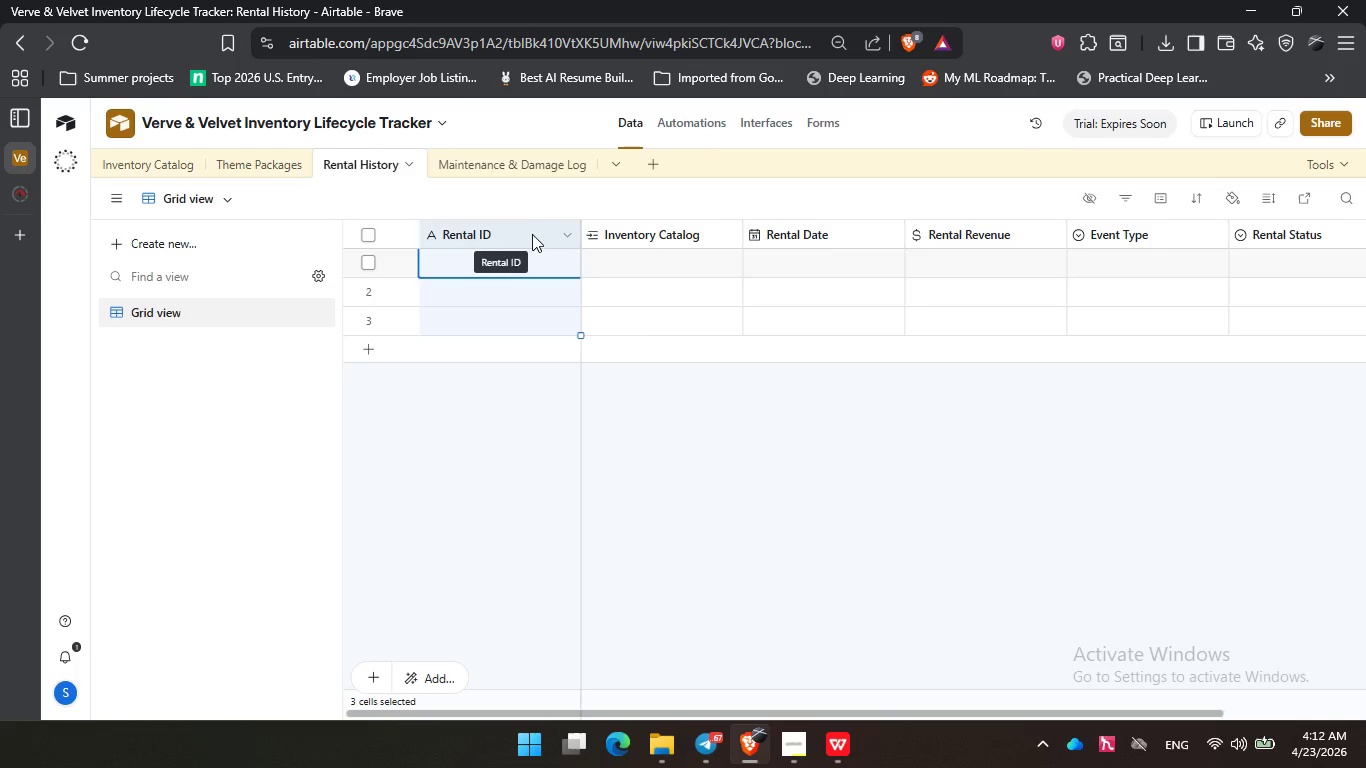 
mouse_move([475, 234])
 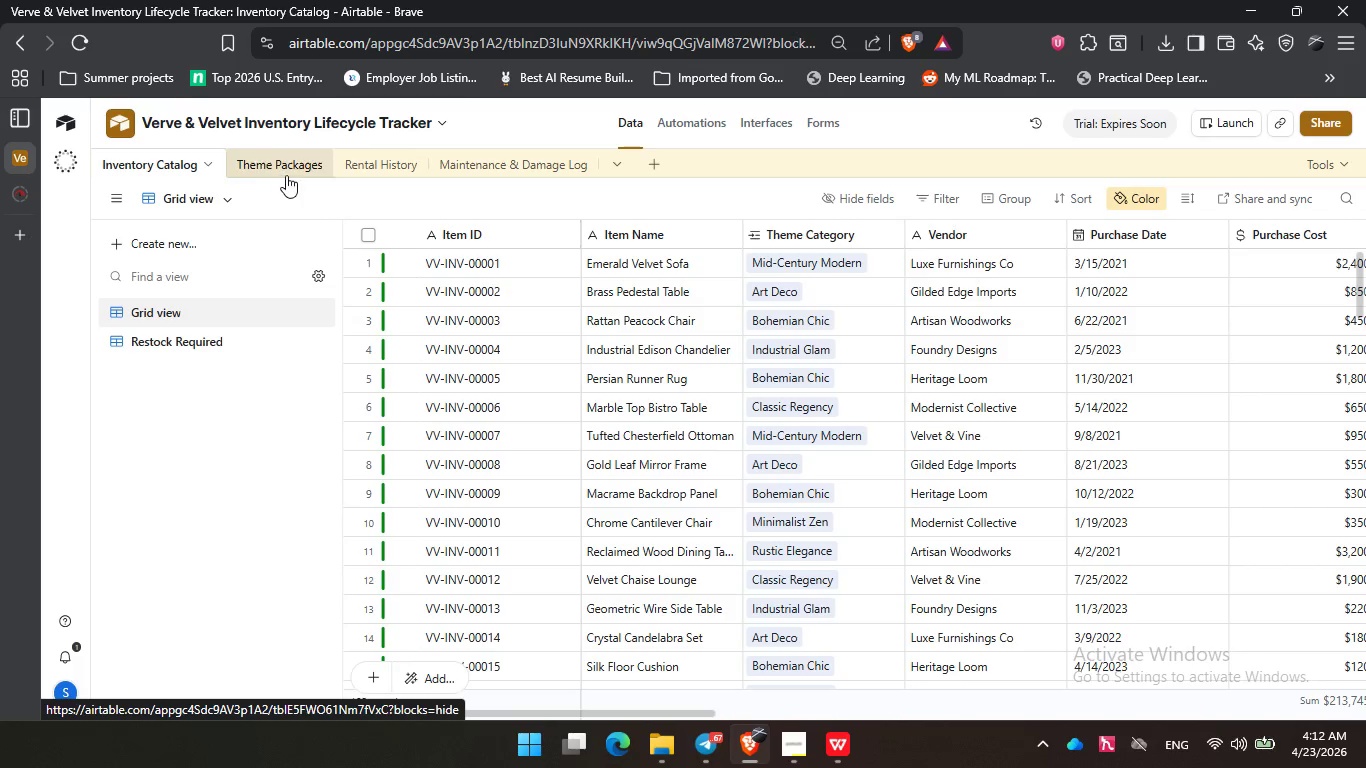 
scroll: coordinate [518, 426], scroll_direction: up, amount: 7.0
 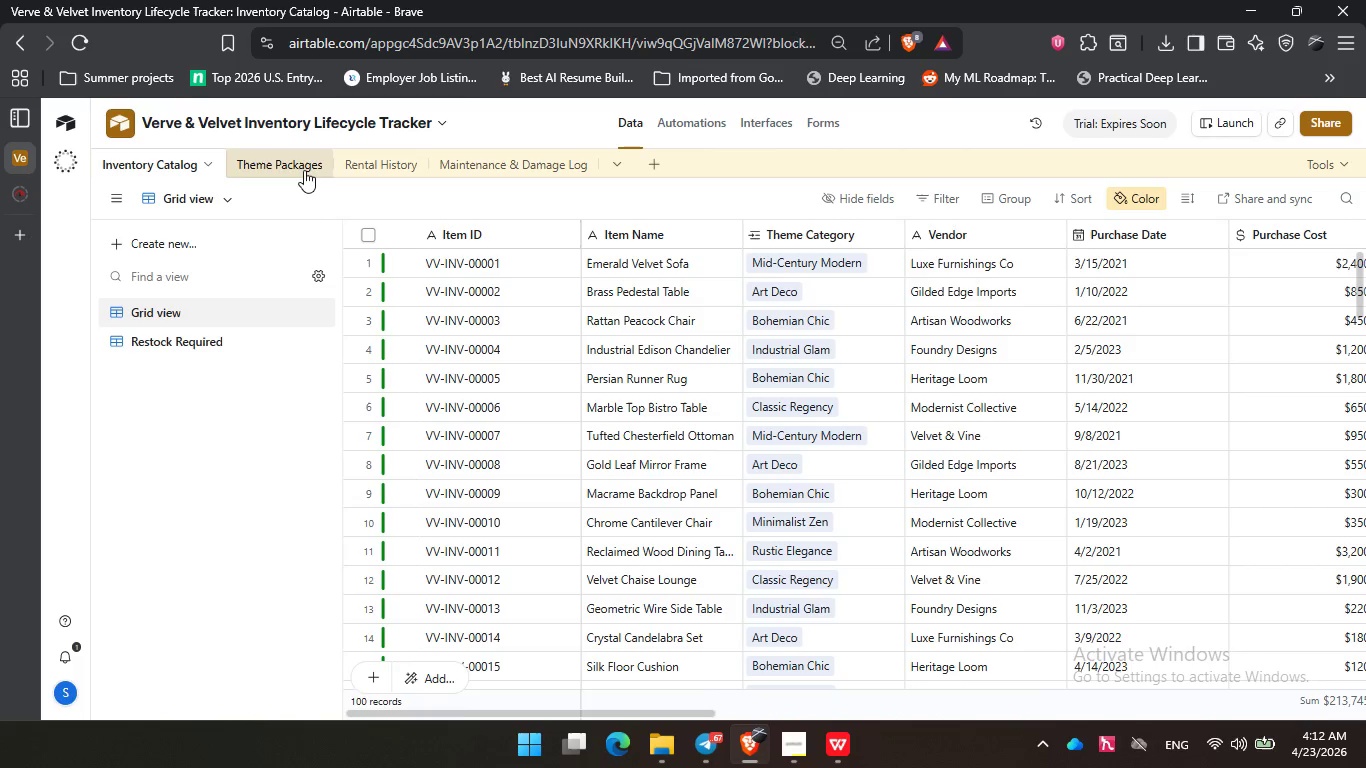 
left_click([300, 166])
 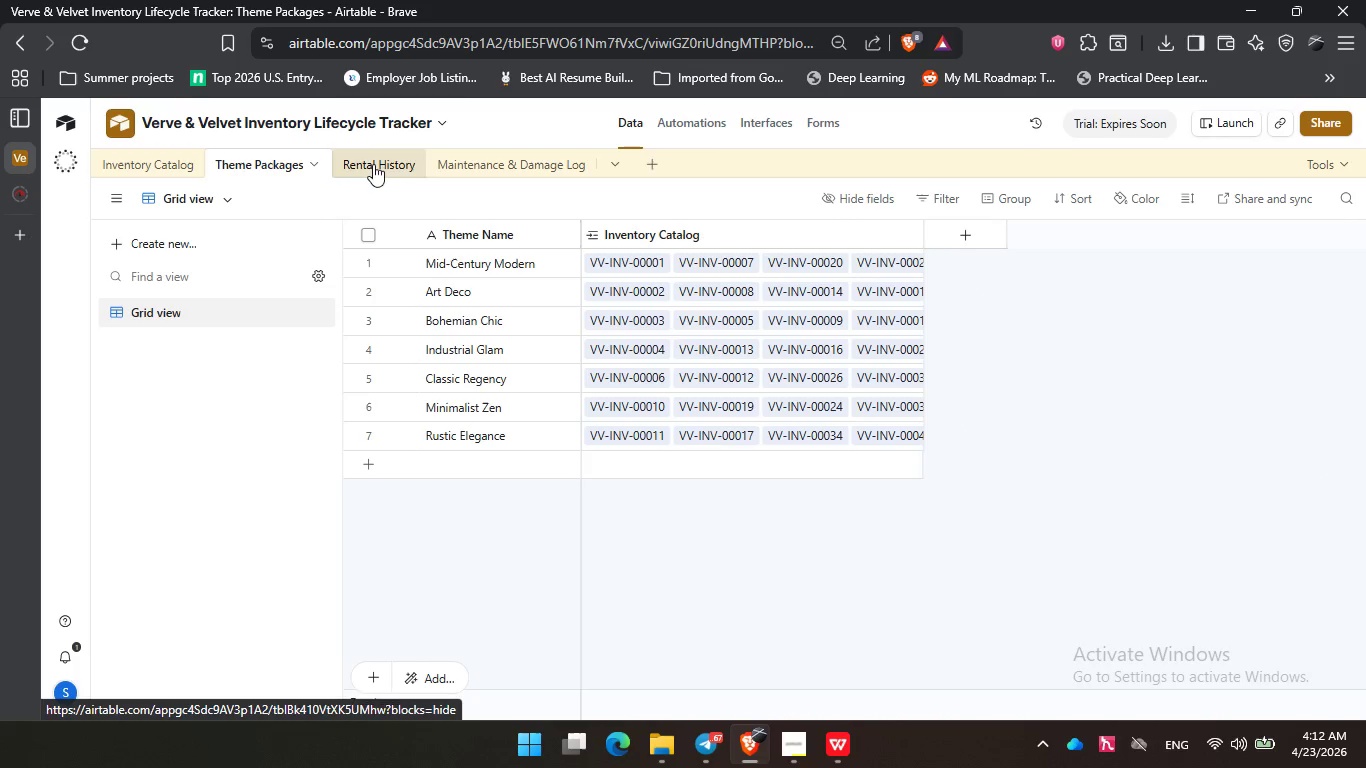 
left_click([378, 161])
 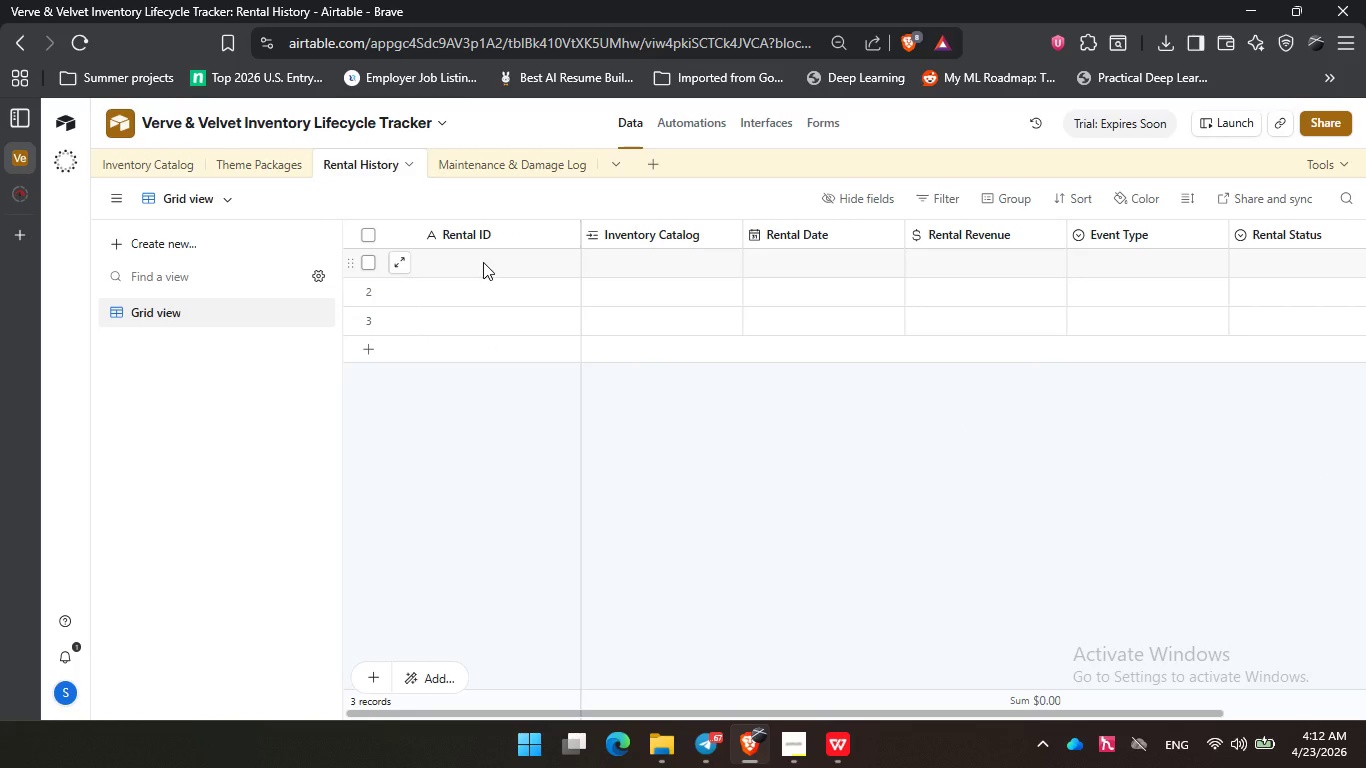 
left_click([483, 262])
 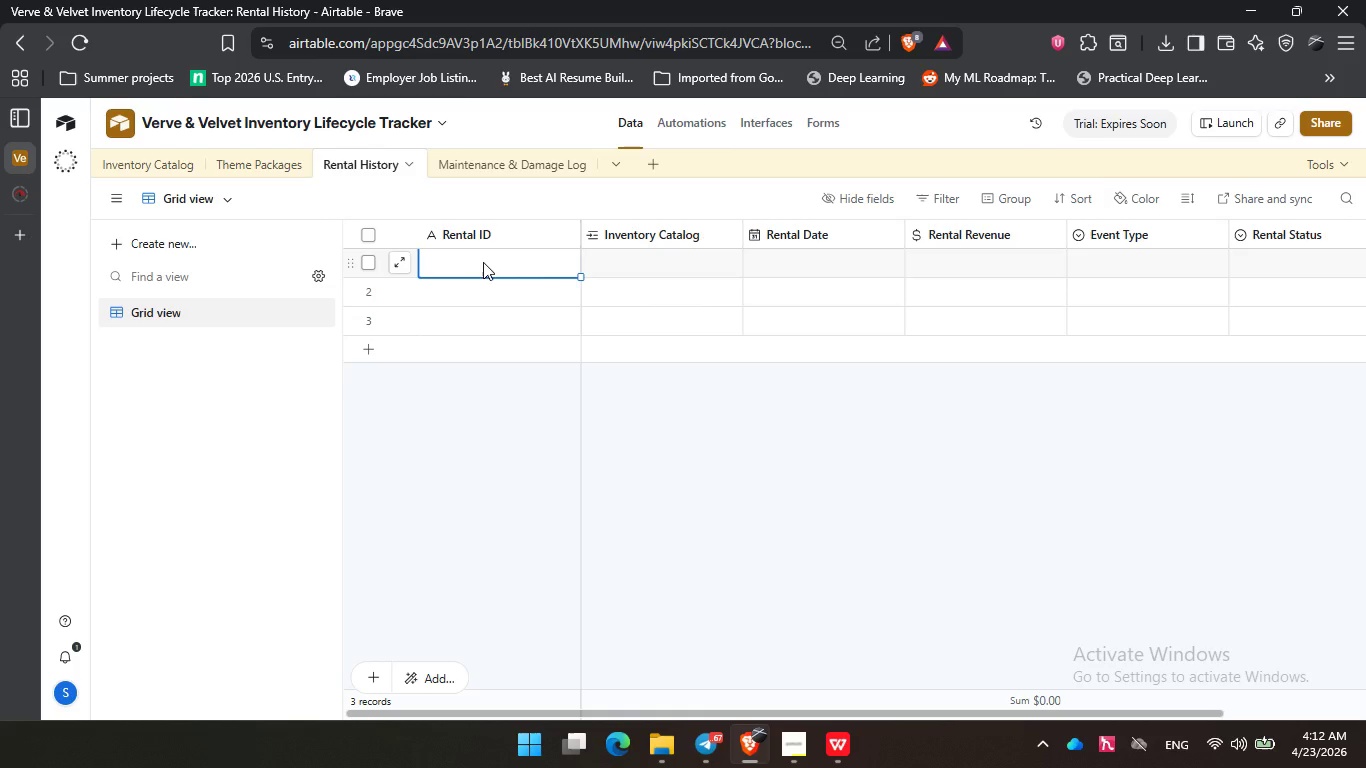 
left_click([647, 267])
 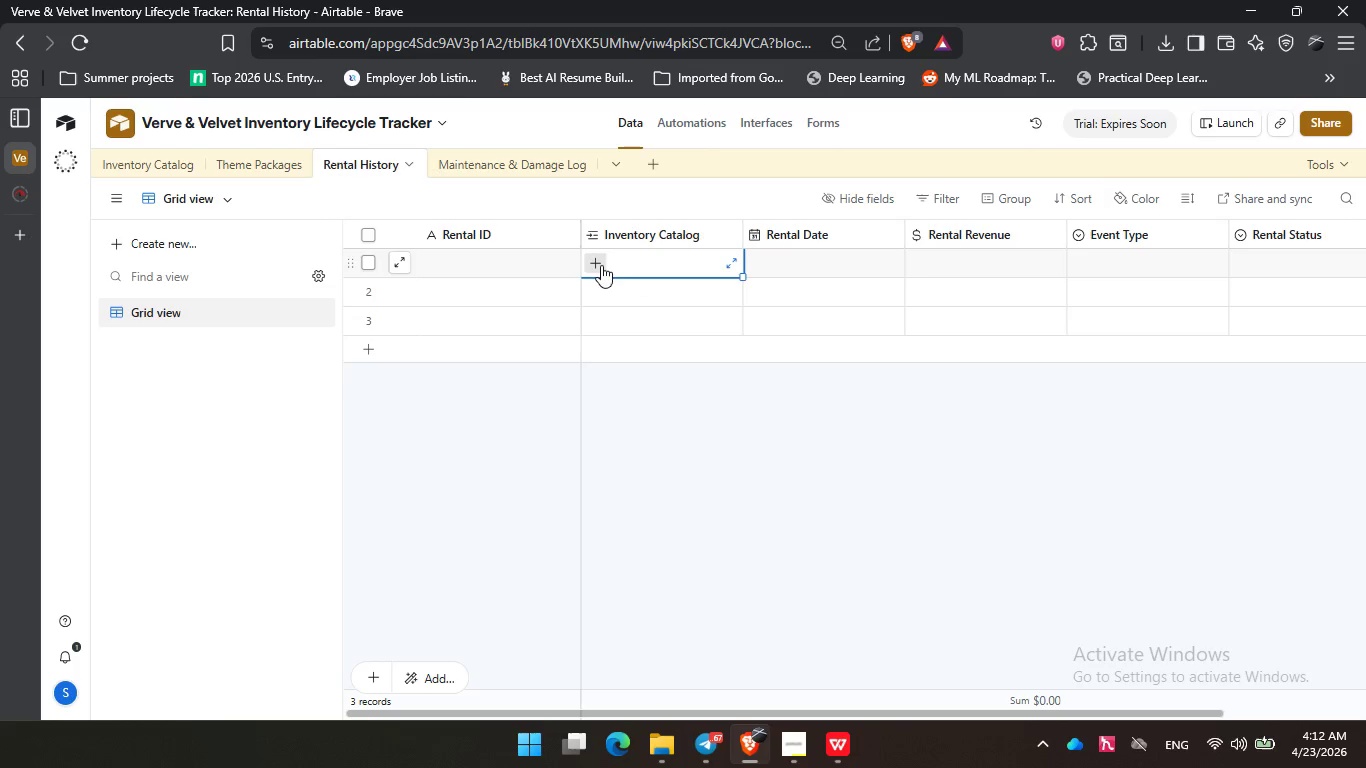 
left_click([601, 265])
 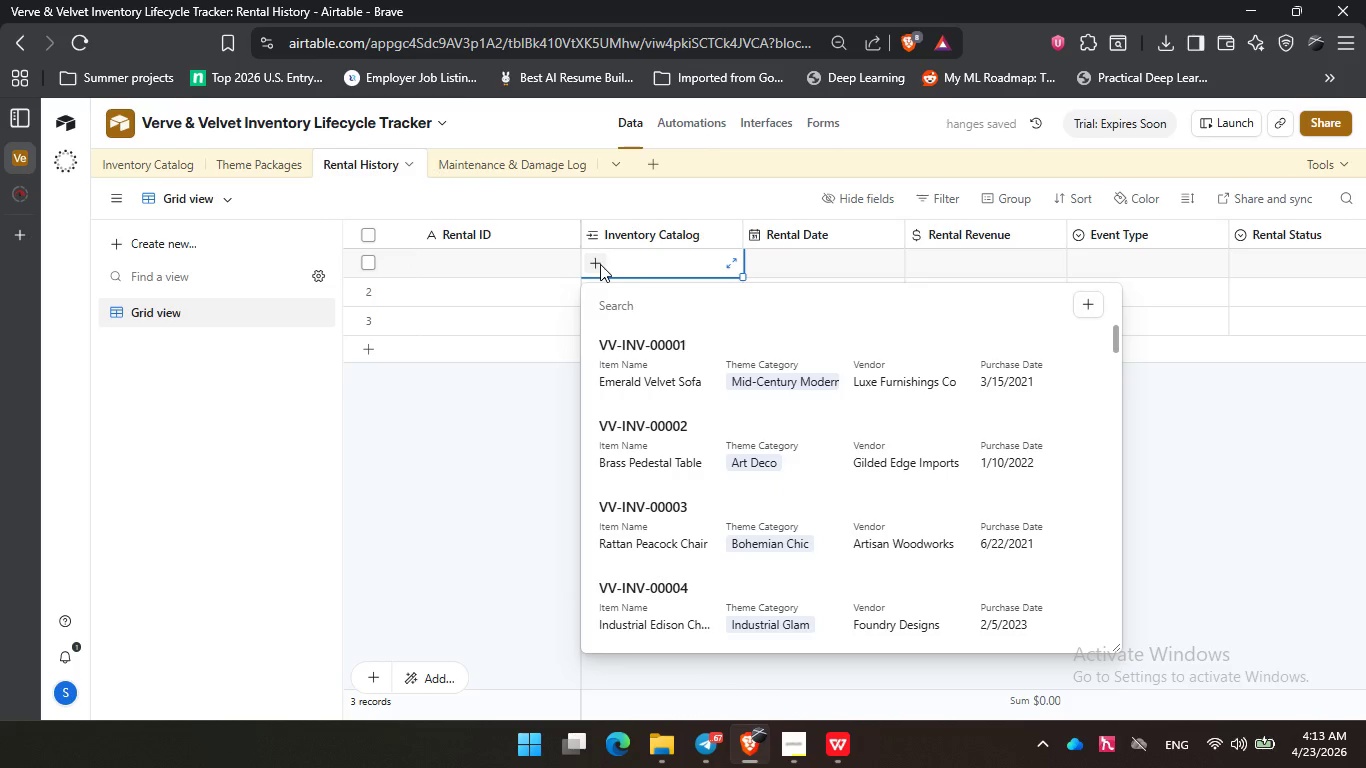 
wait(6.64)
 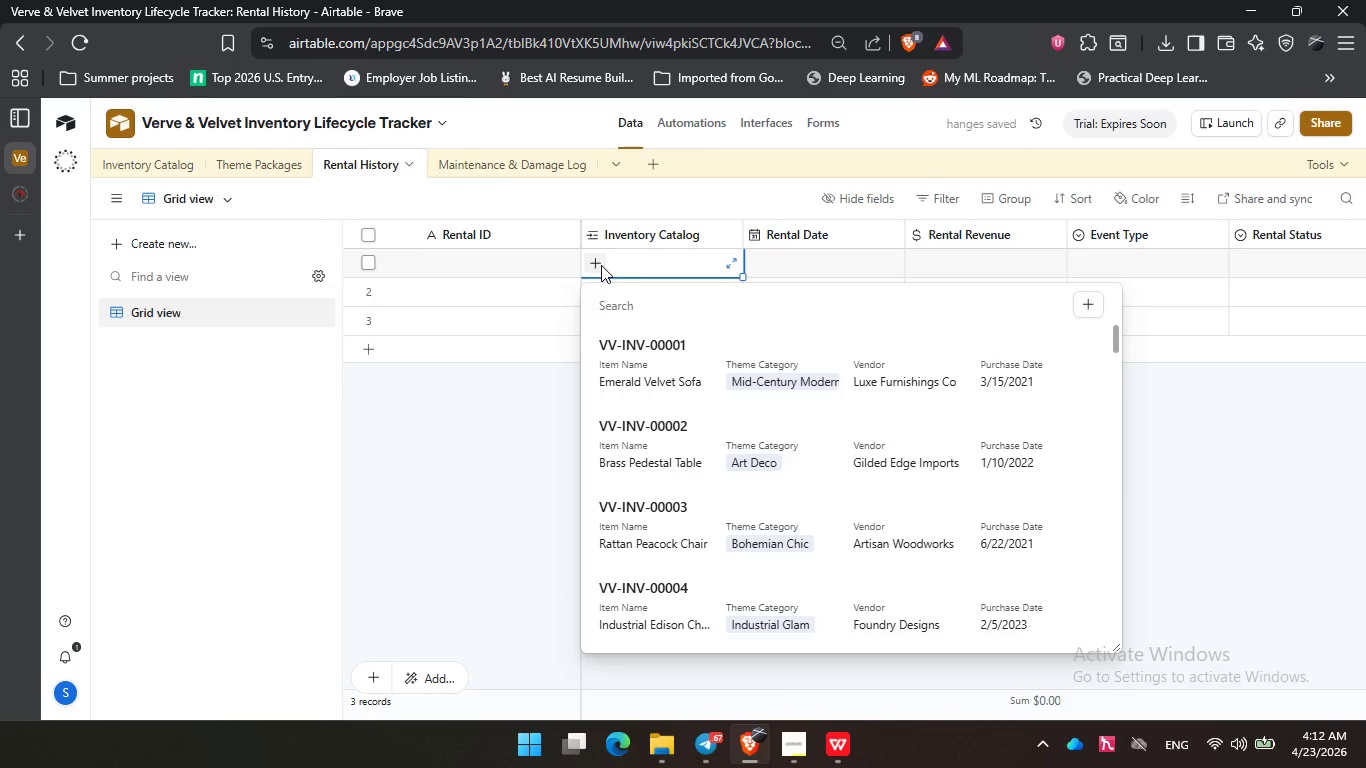 
double_click([506, 231])
 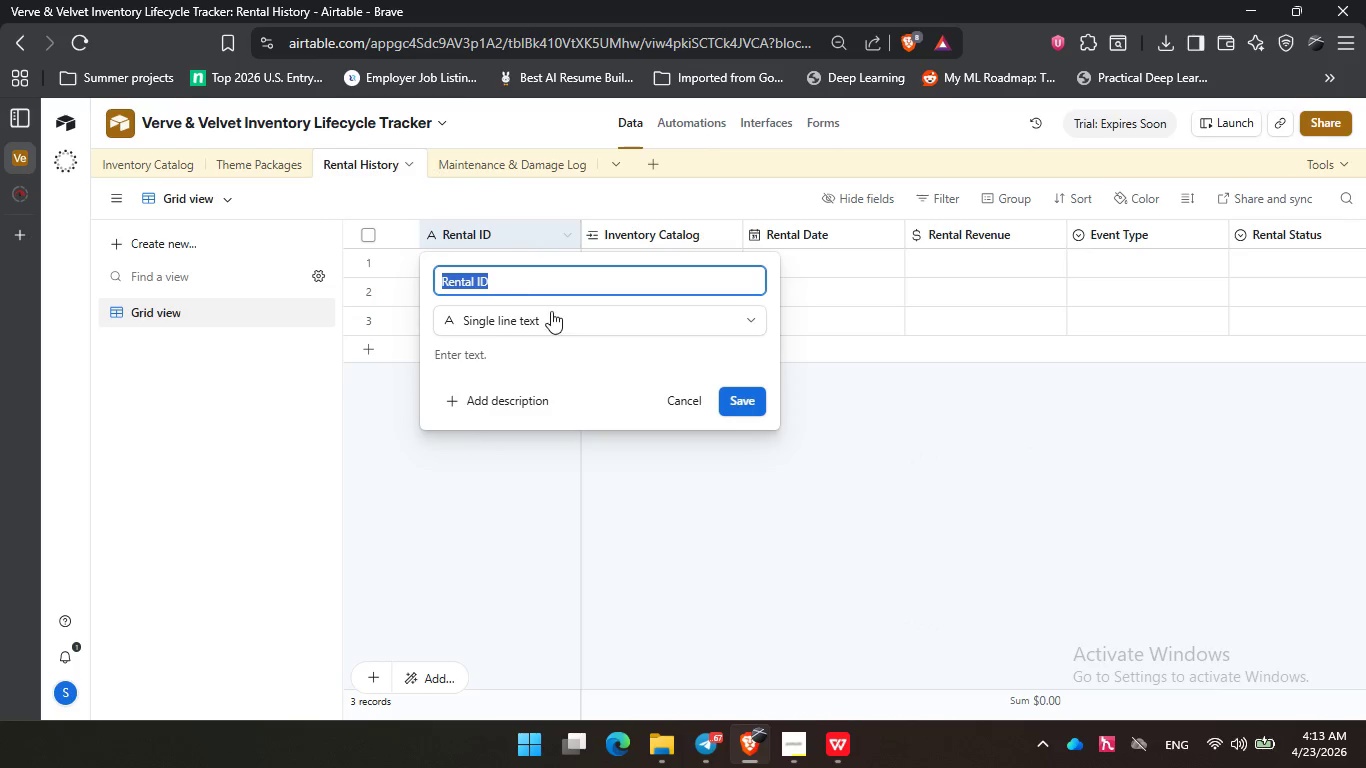 
left_click([554, 314])
 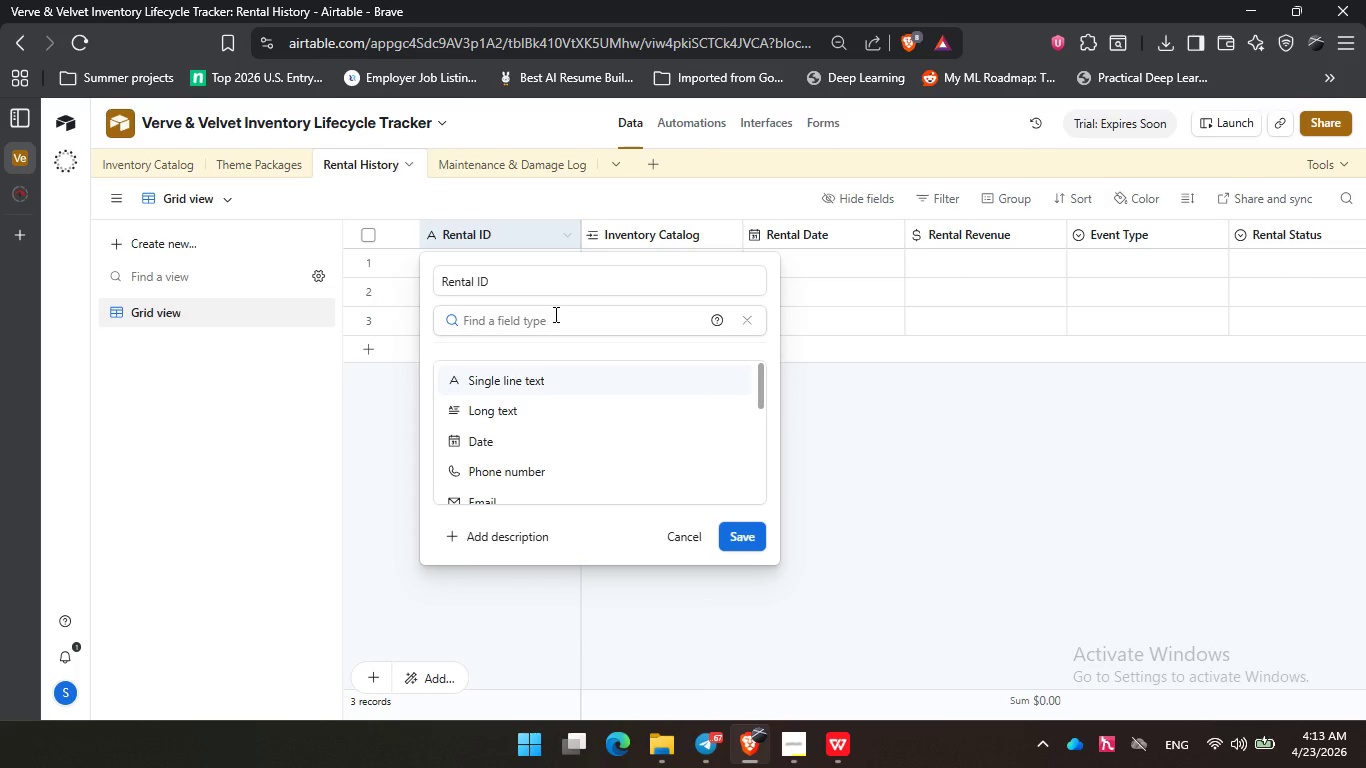 
type(au)
 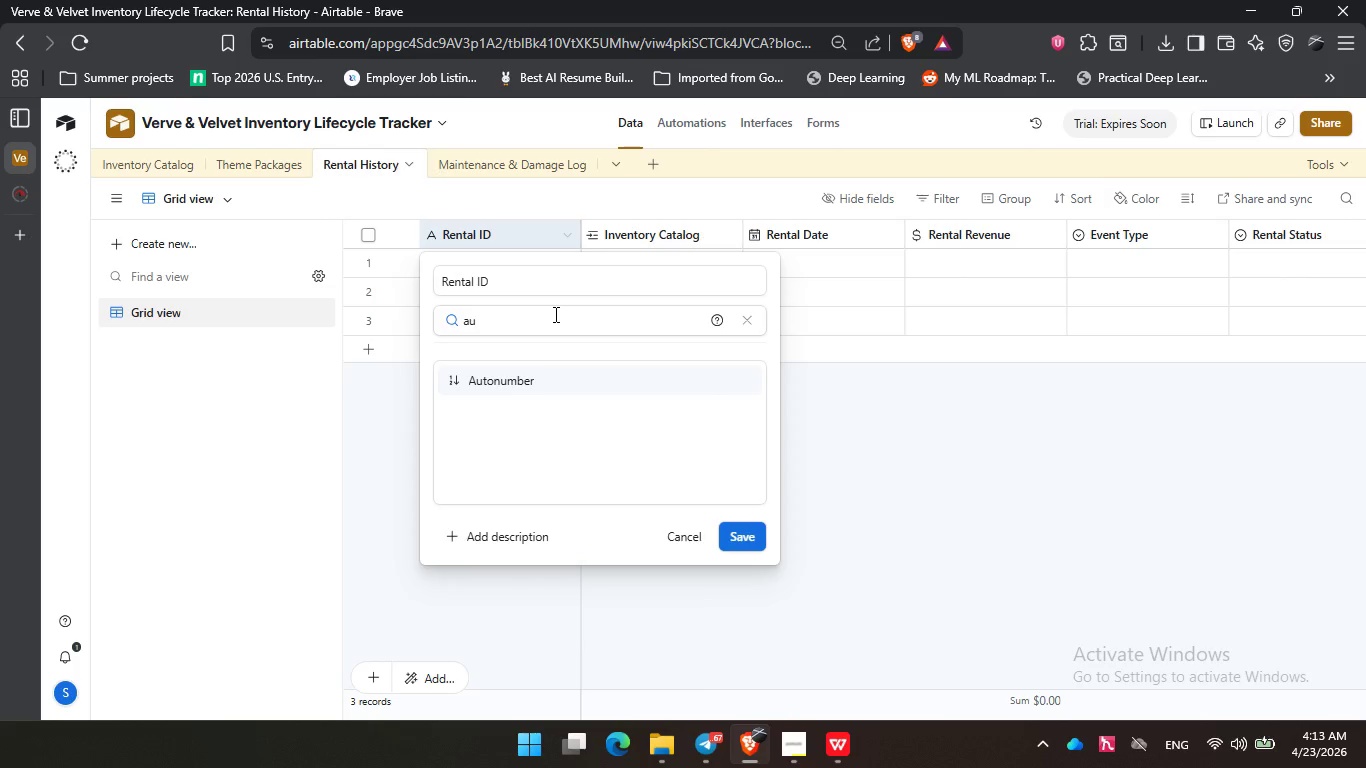 
key(Enter)
 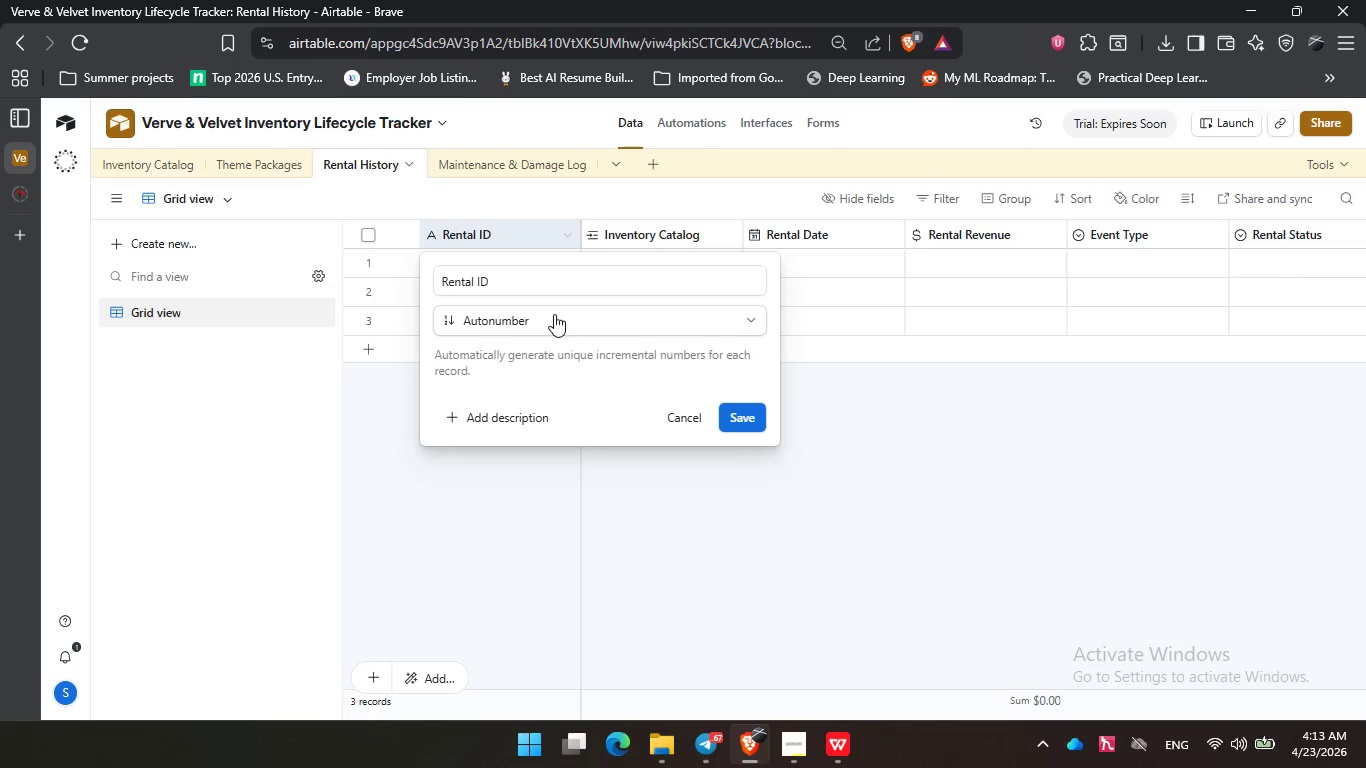 
key(Enter)
 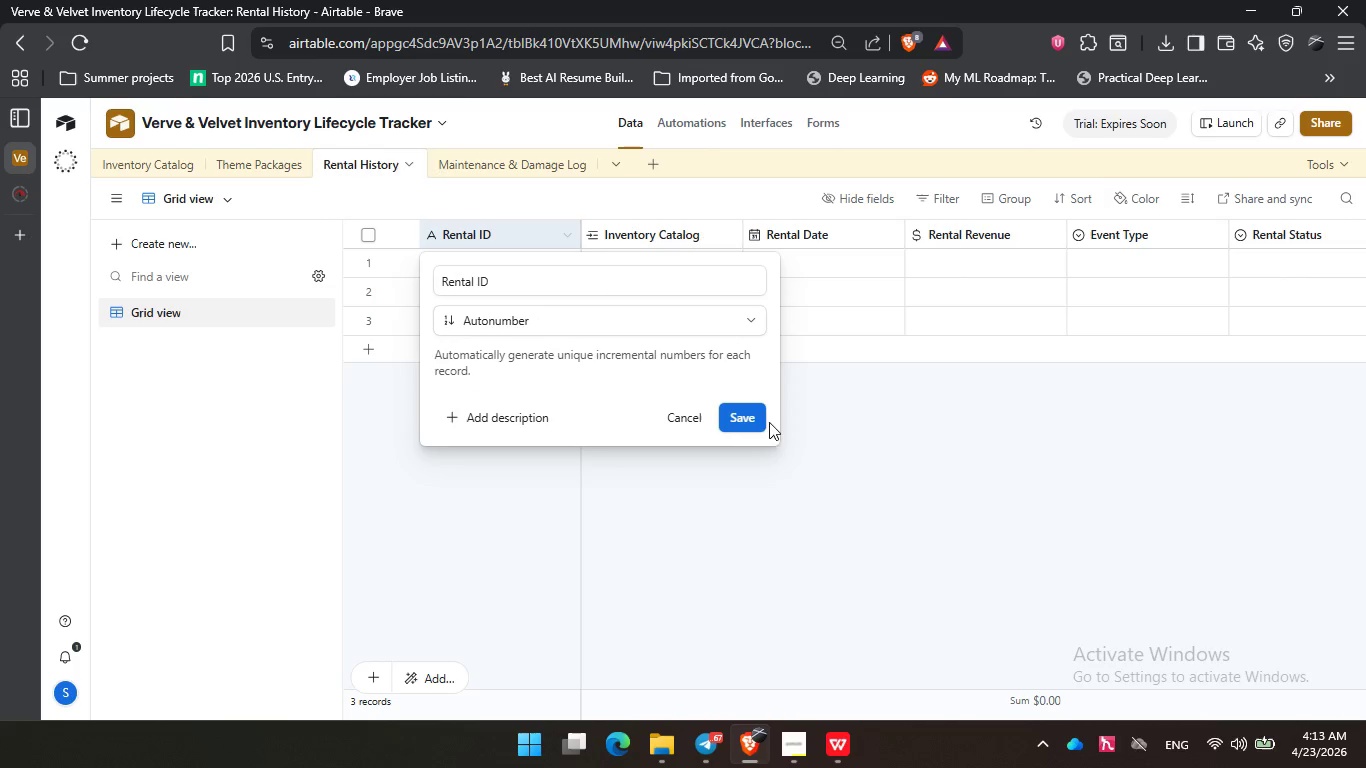 
double_click([747, 419])
 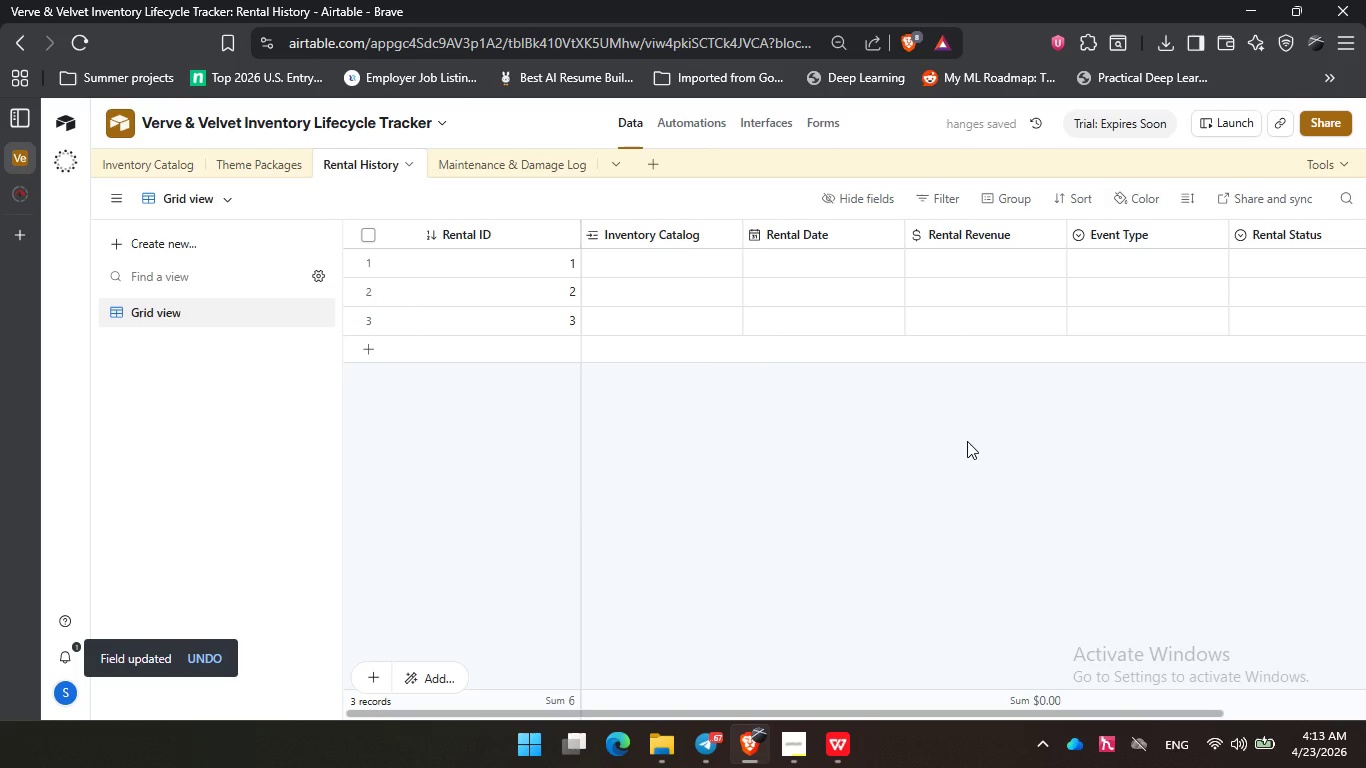 
wait(8.23)
 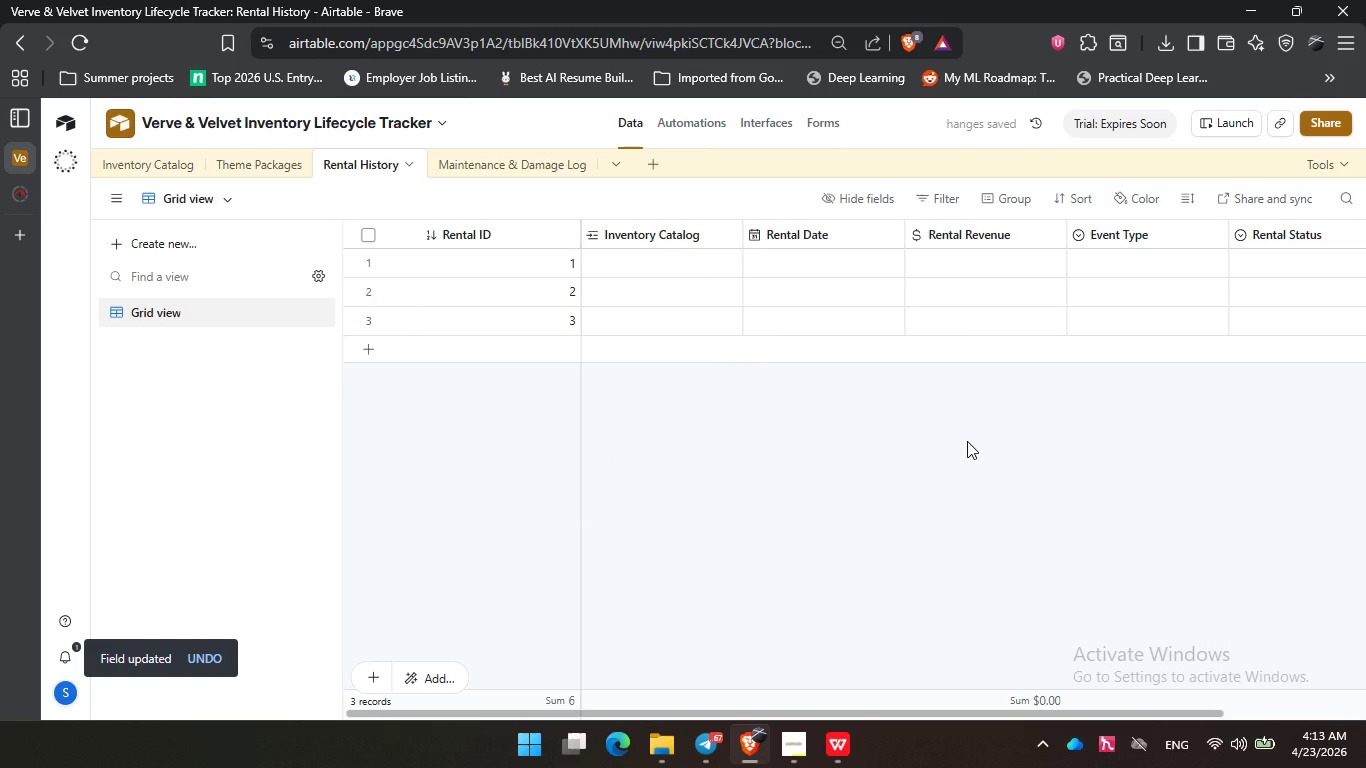 
left_click([519, 167])
 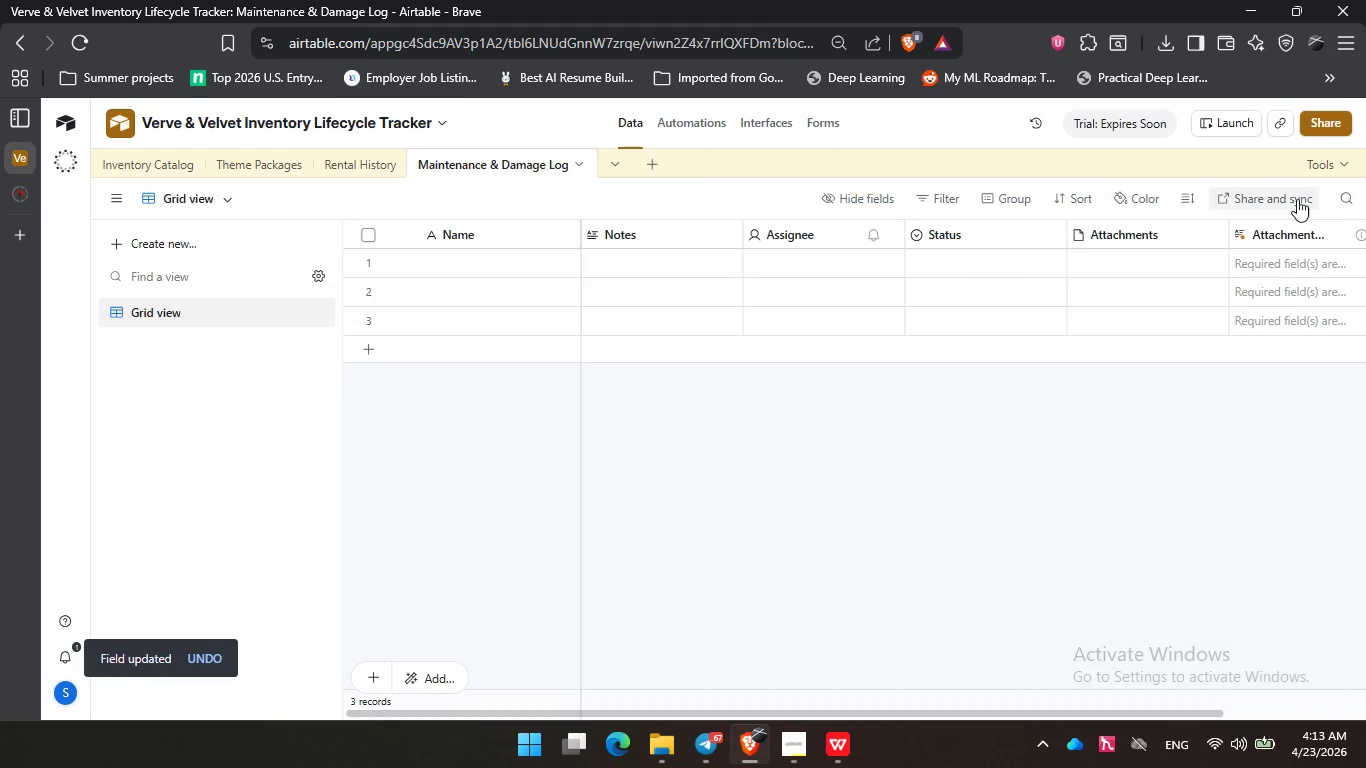 
left_click([1323, 159])
 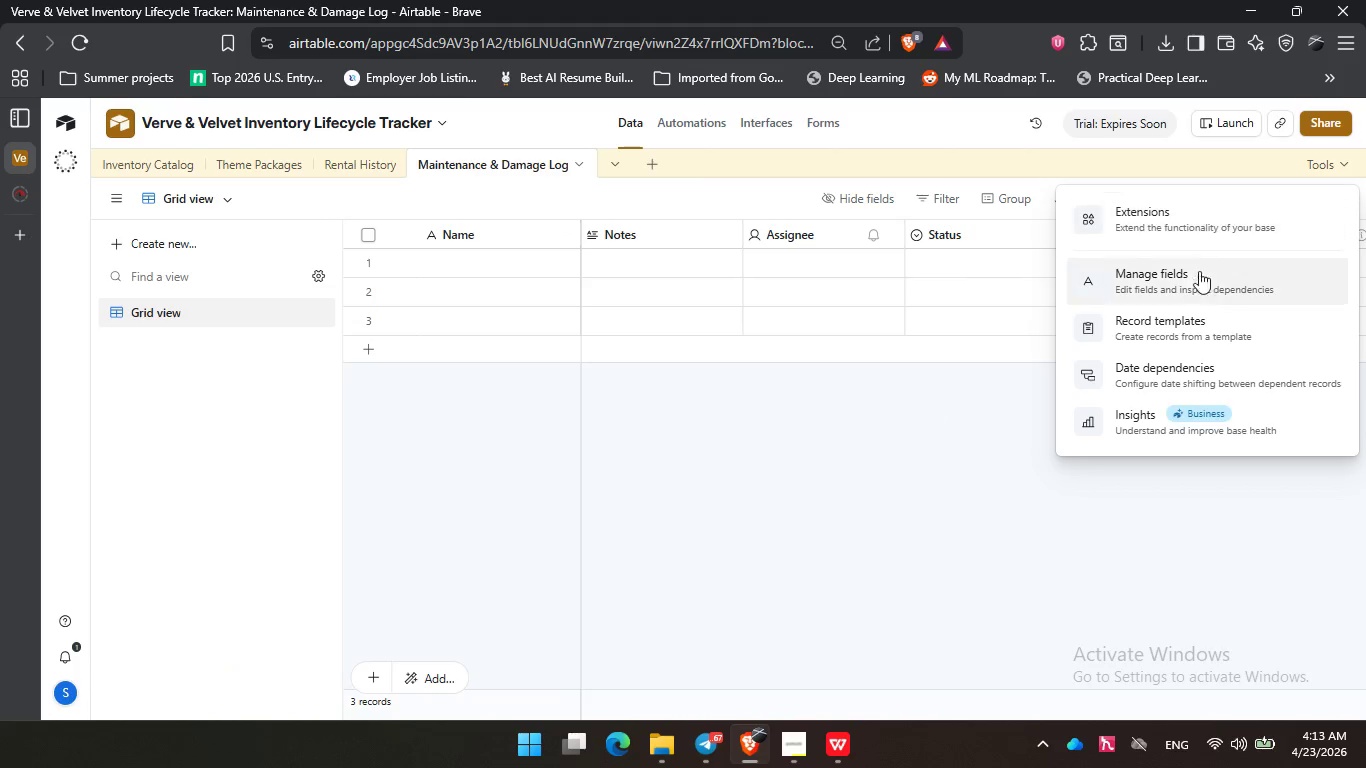 
left_click([1197, 278])
 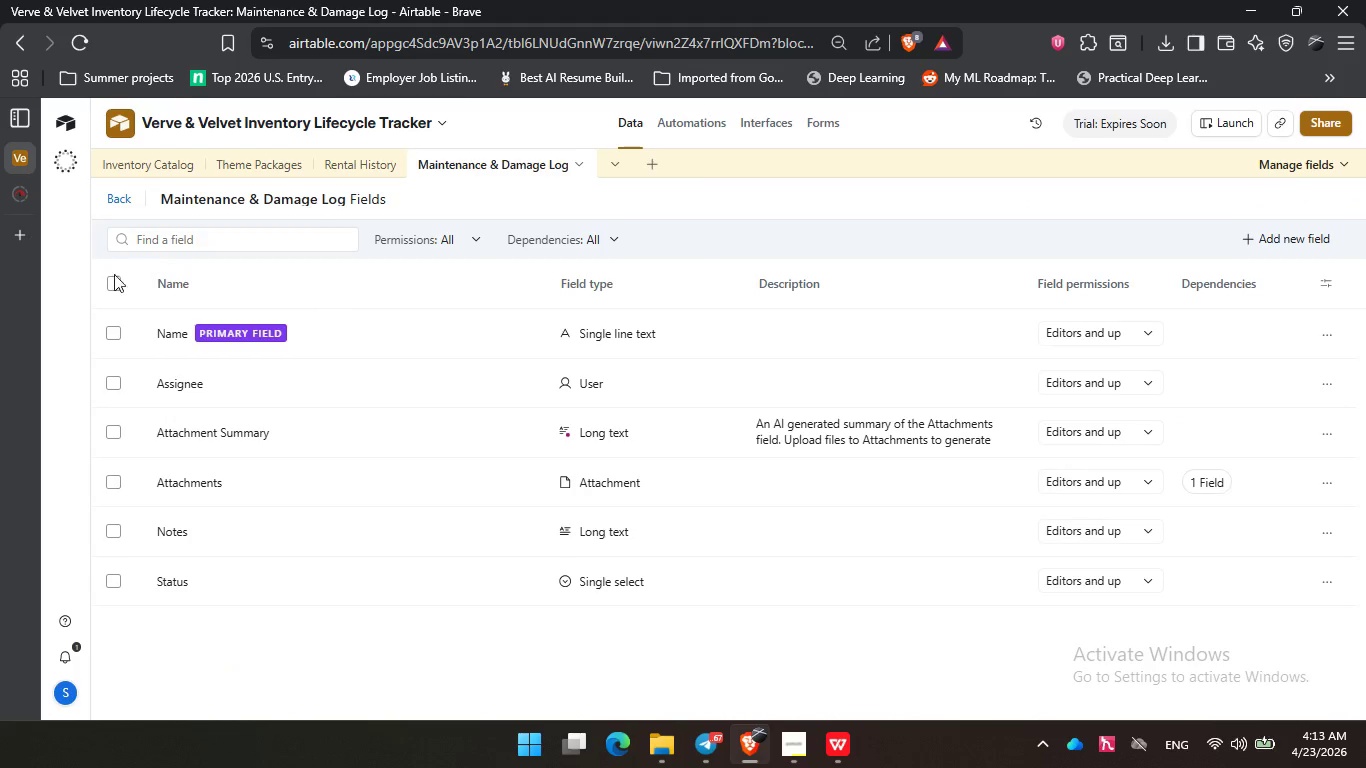 
left_click([106, 279])
 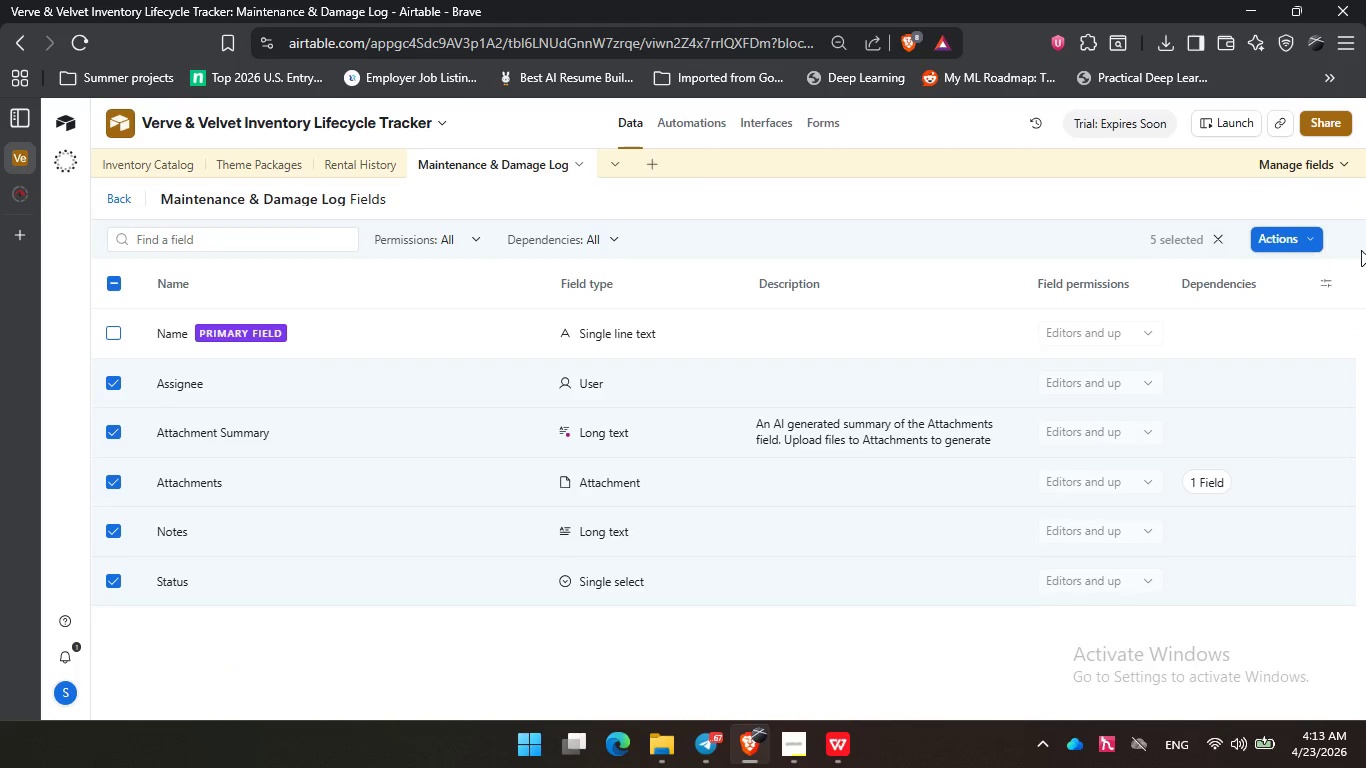 
left_click([1293, 228])
 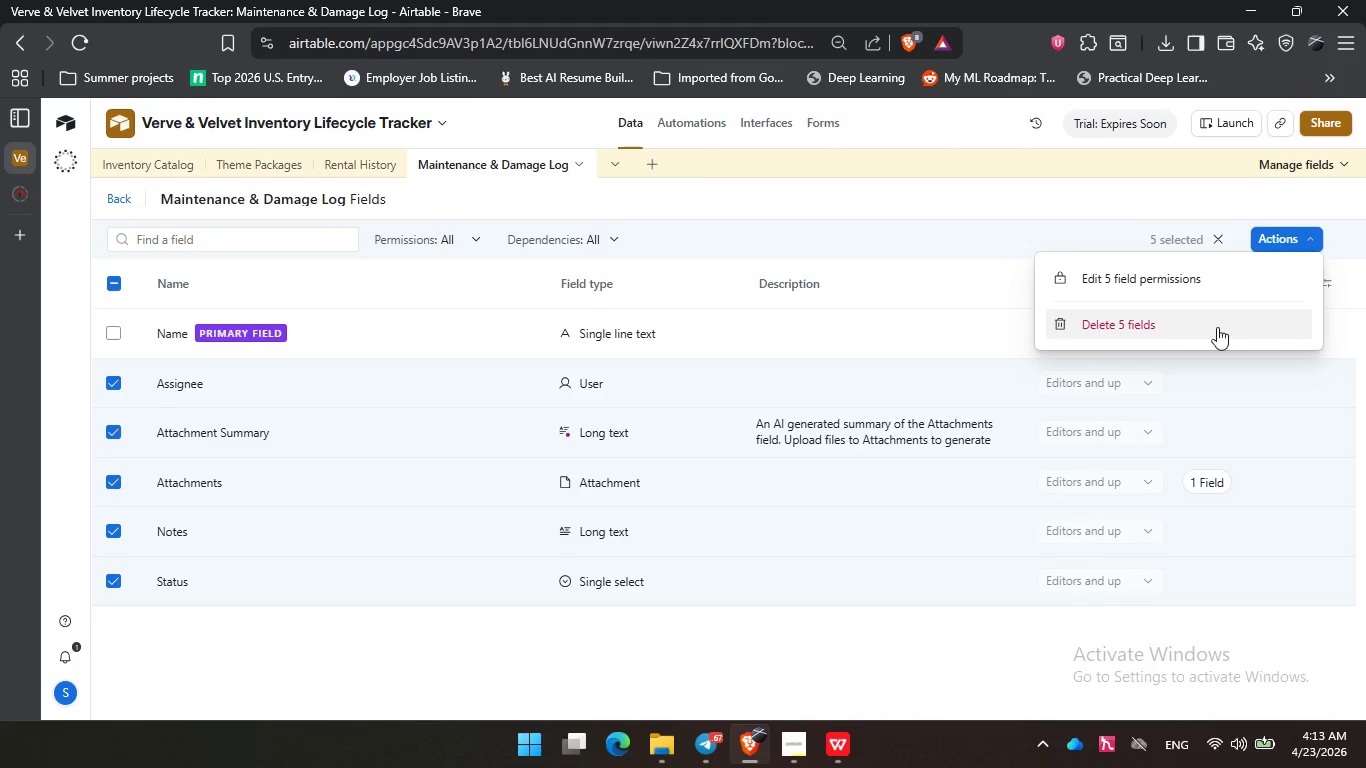 
left_click([1183, 321])
 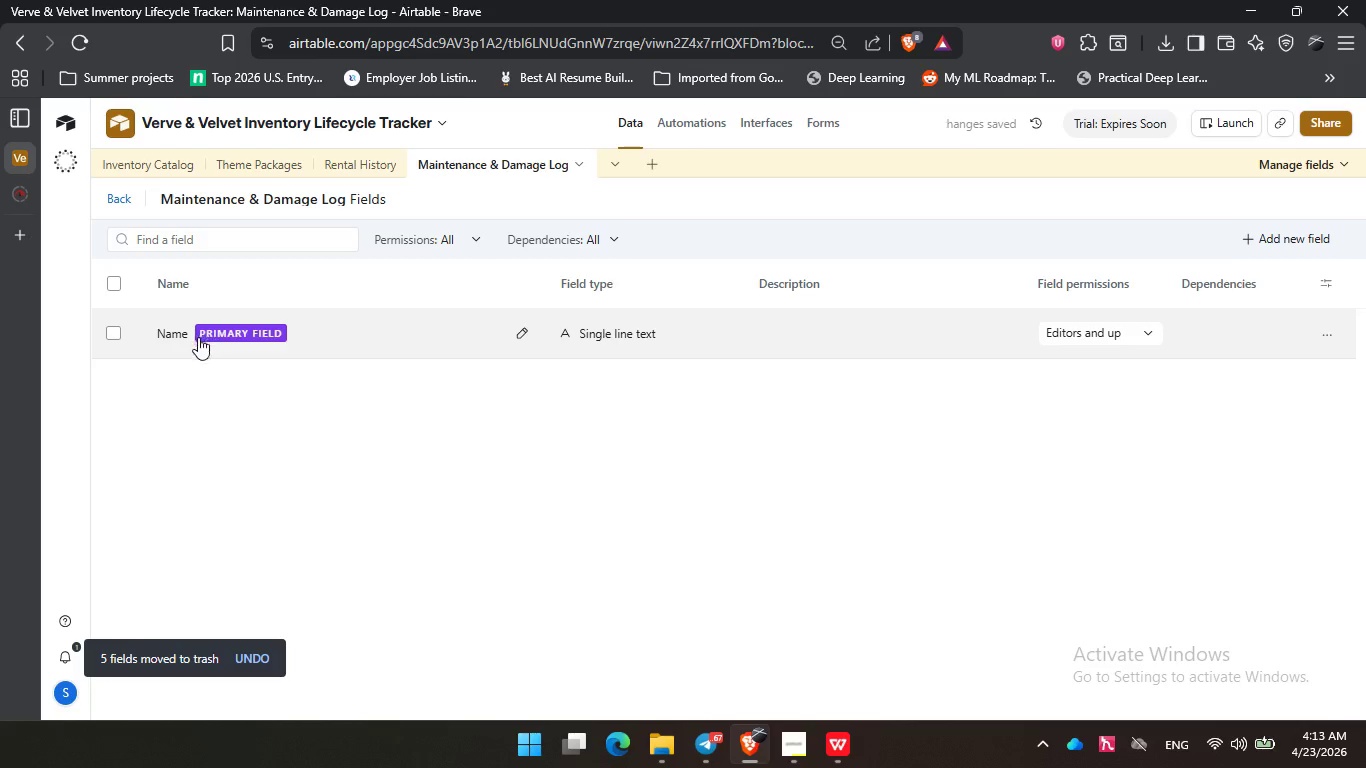 
left_click([170, 339])